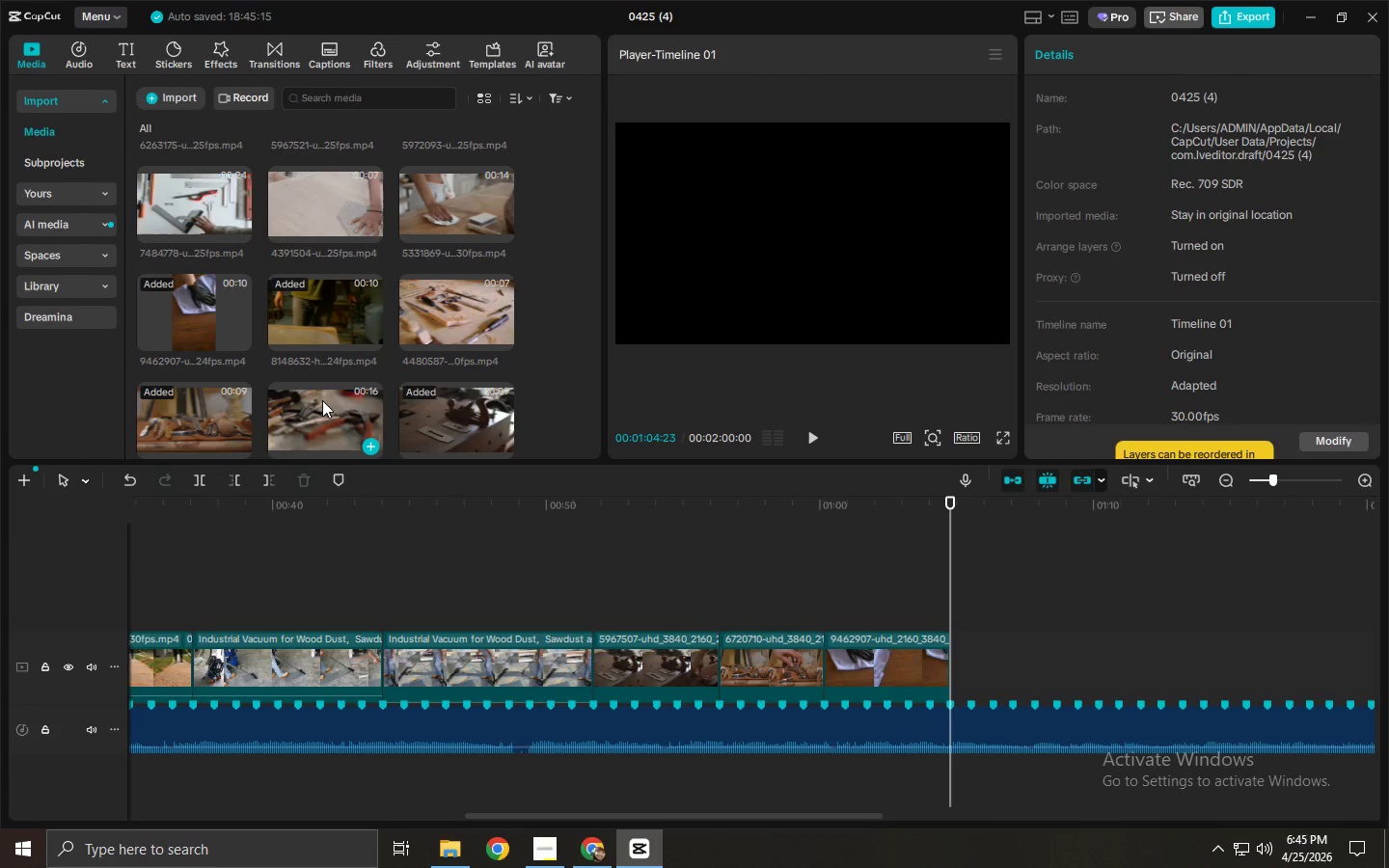 
scroll: coordinate [322, 400], scroll_direction: up, amount: 1.0
 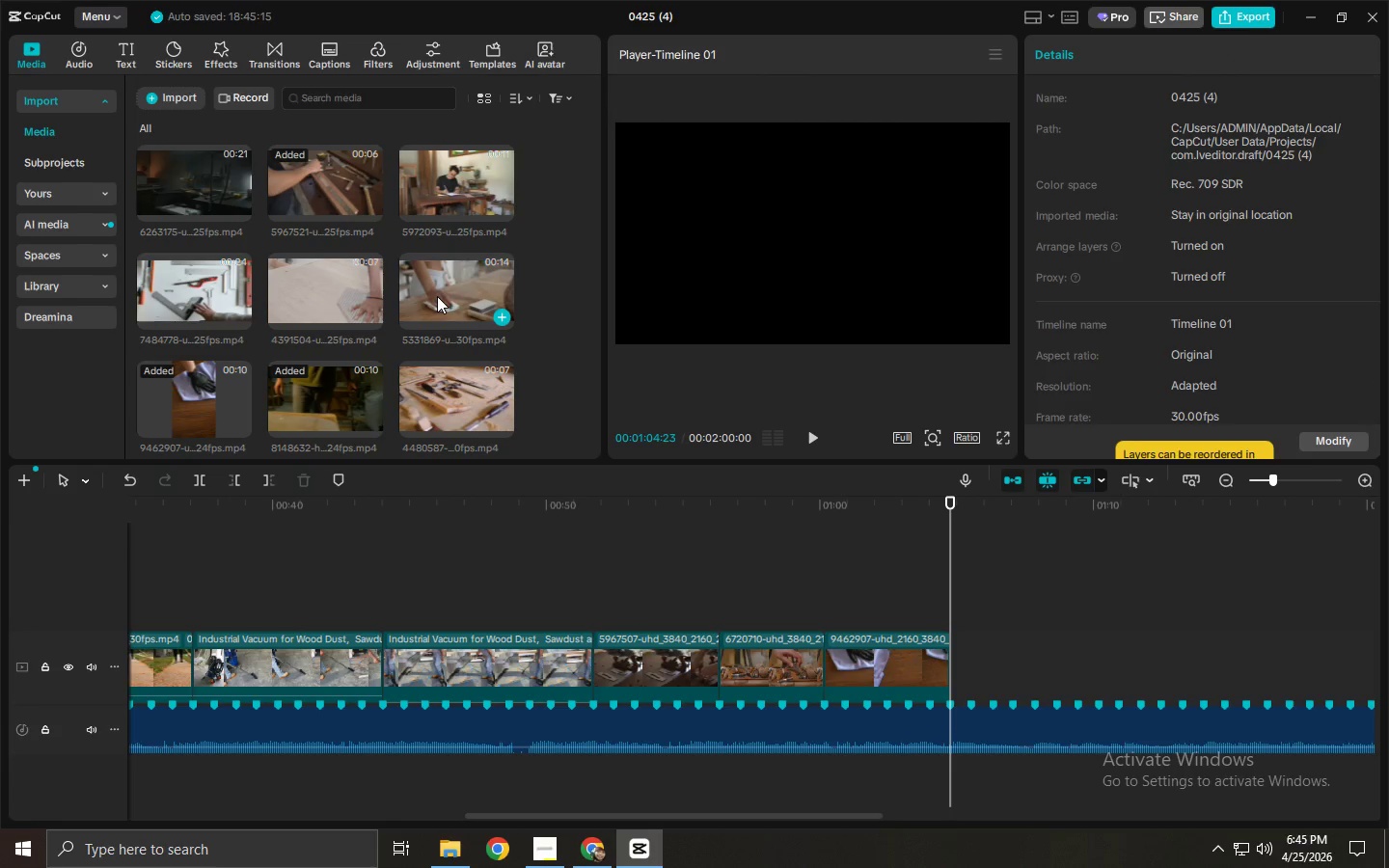 
left_click_drag(start_coordinate=[318, 284], to_coordinate=[959, 660])
 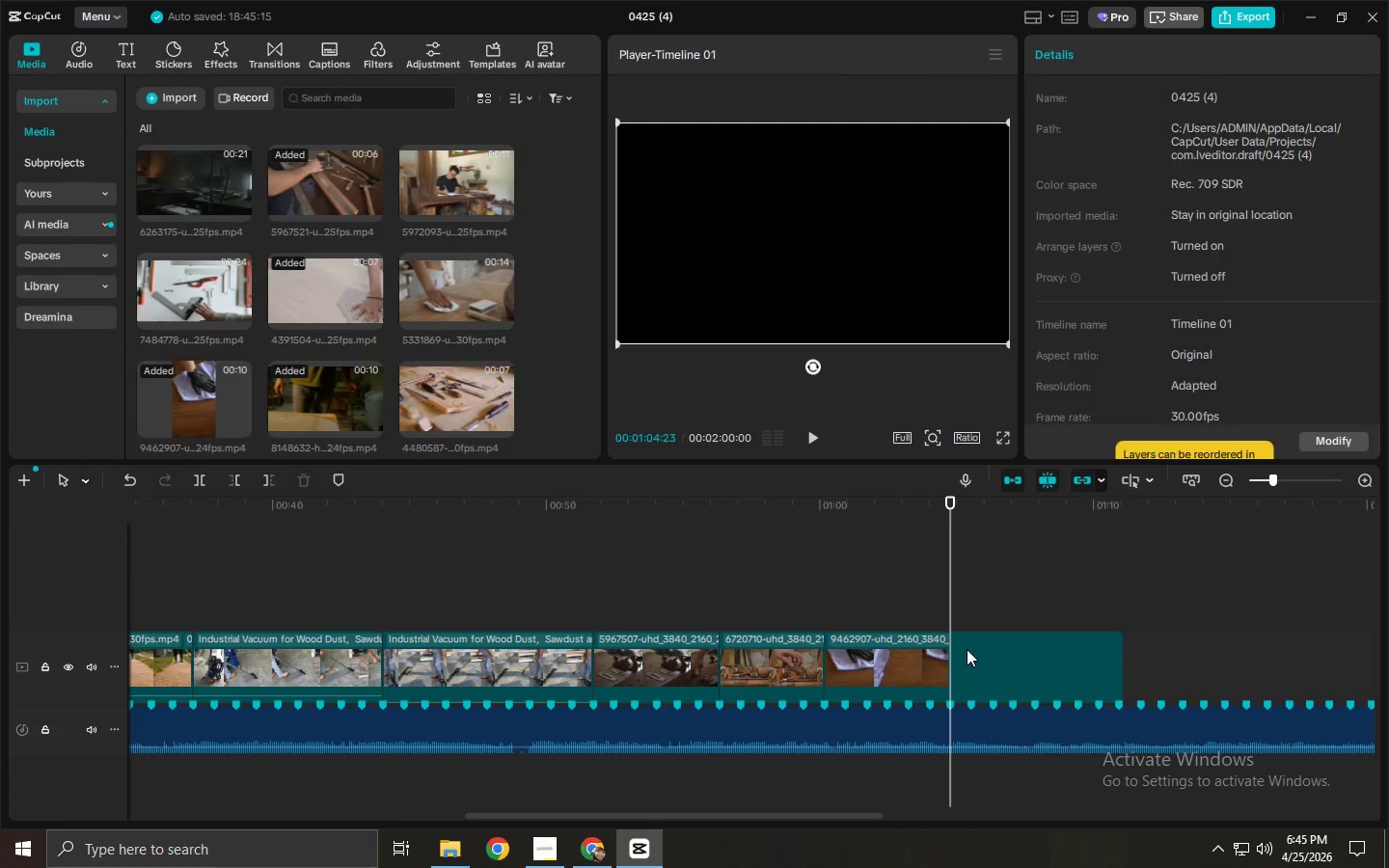 
key(Space)
 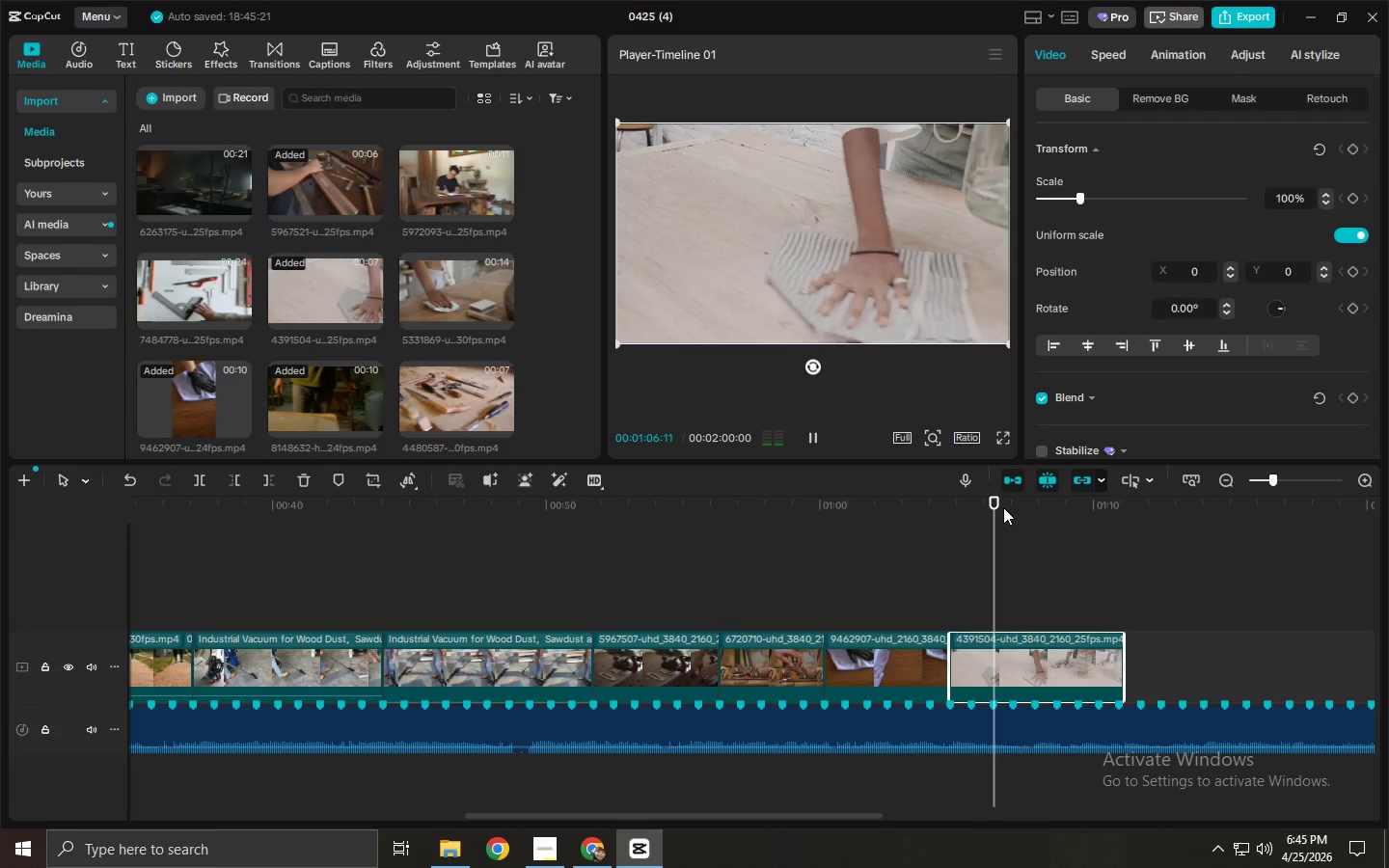 
left_click_drag(start_coordinate=[1004, 507], to_coordinate=[1048, 511])
 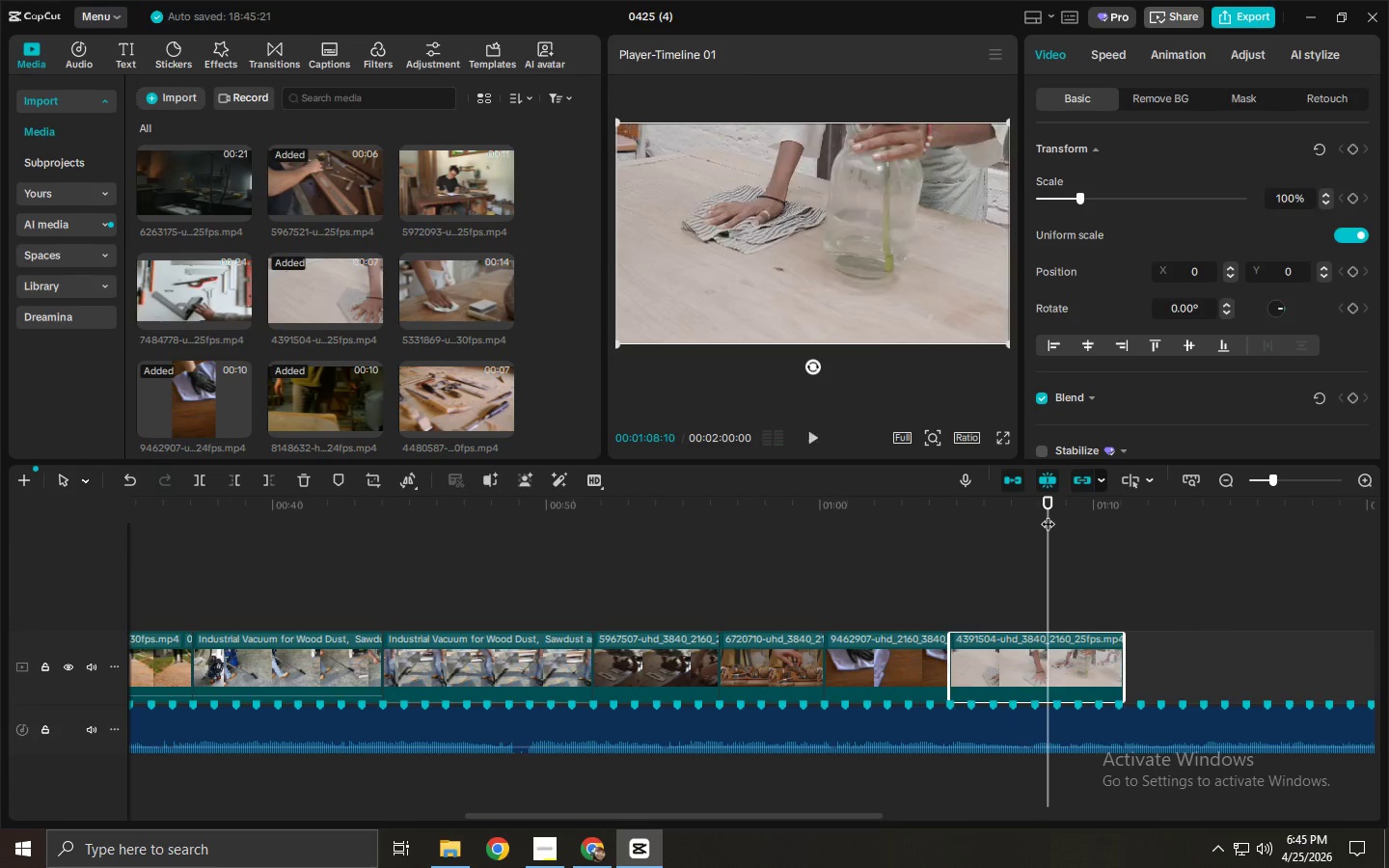 
key(Space)
 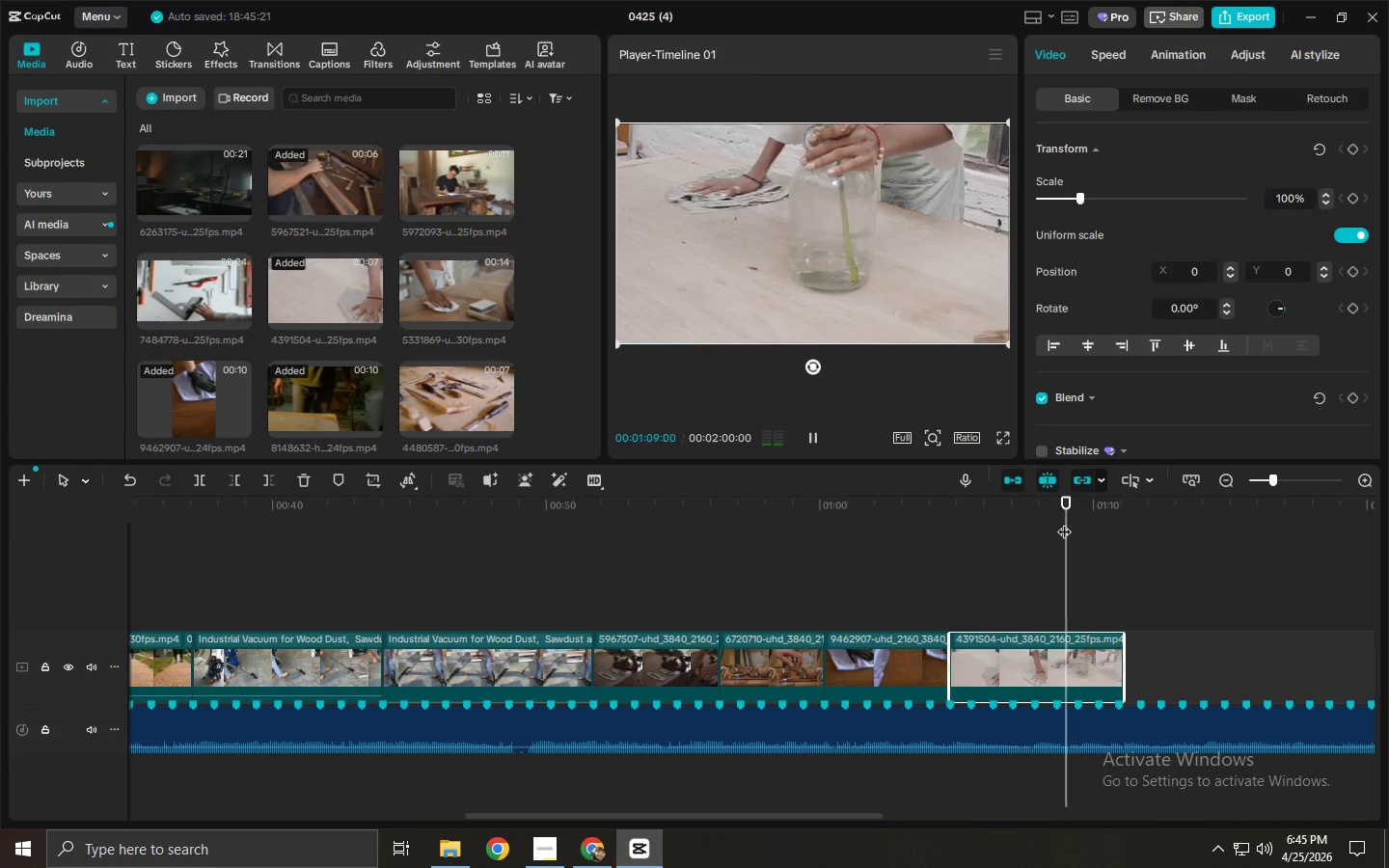 
key(Space)
 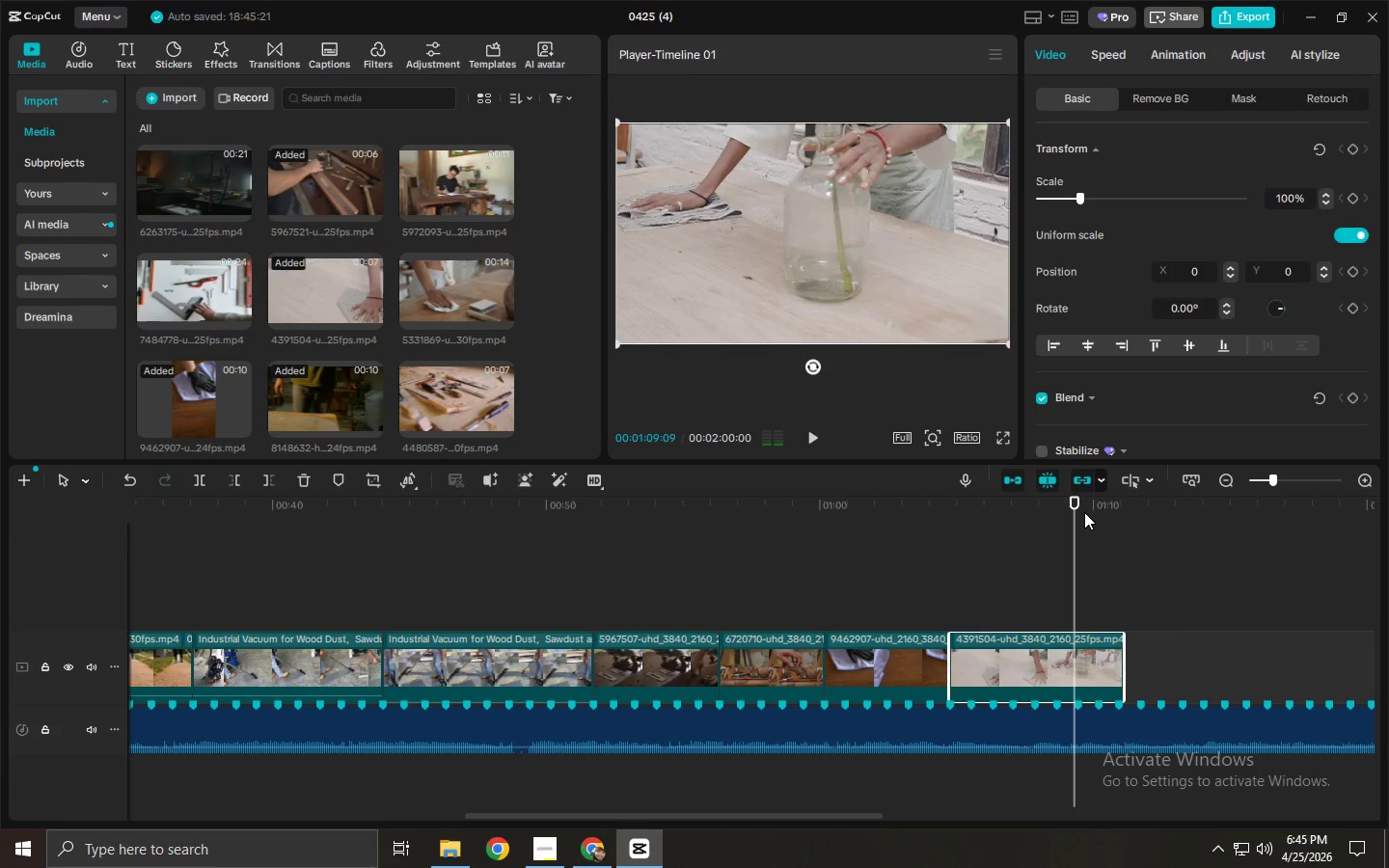 
key(Space)
 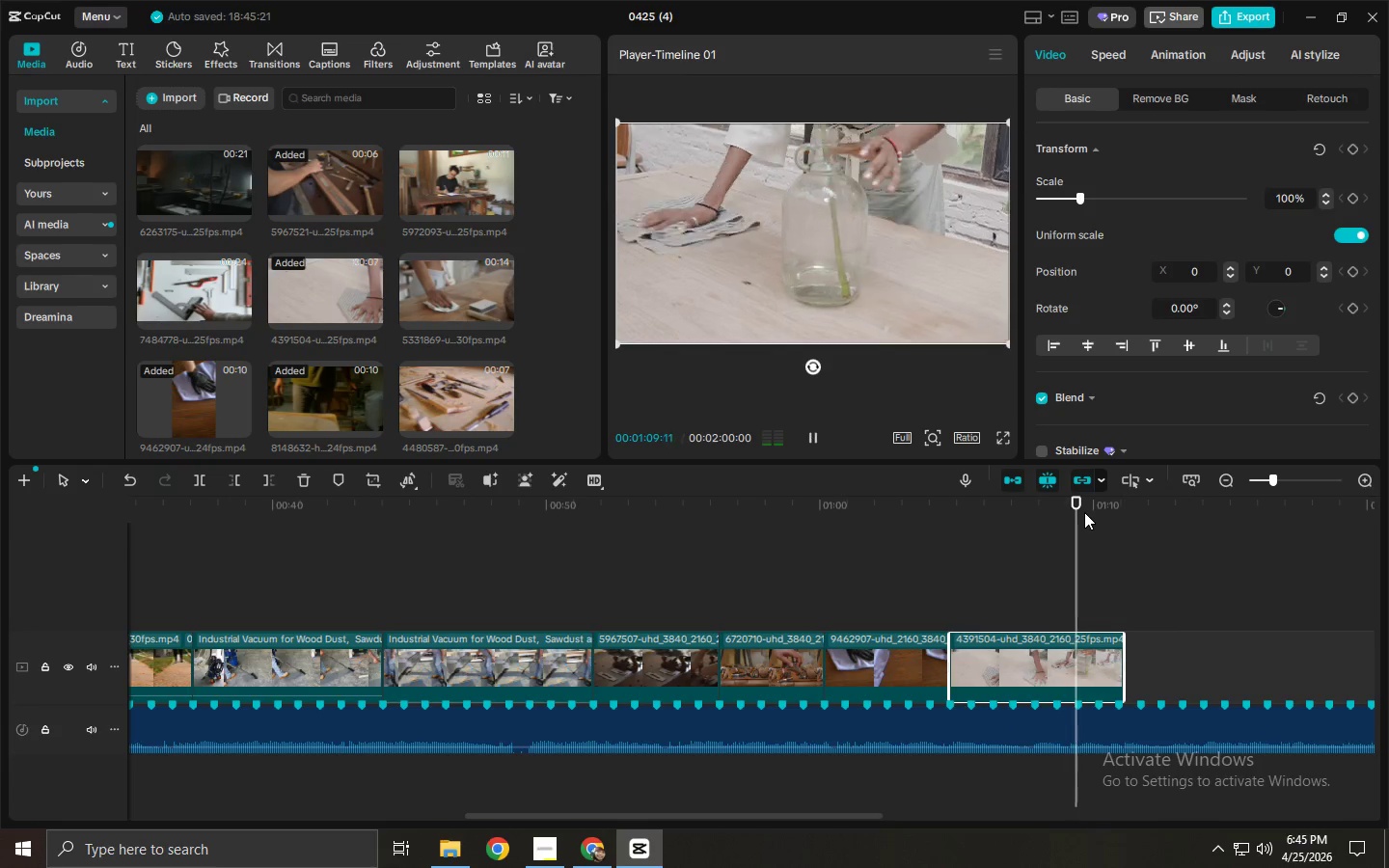 
key(Space)
 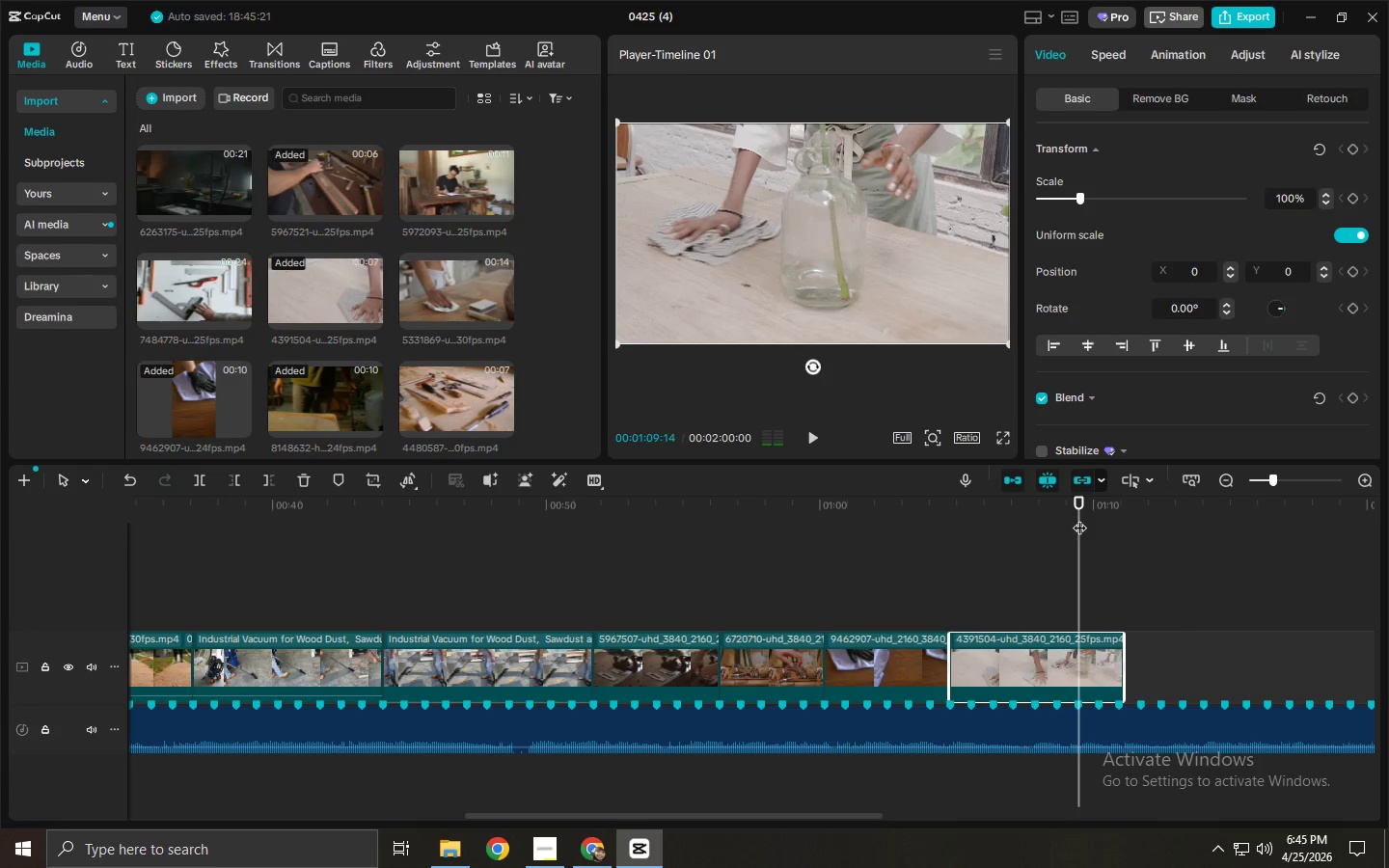 
key(Space)
 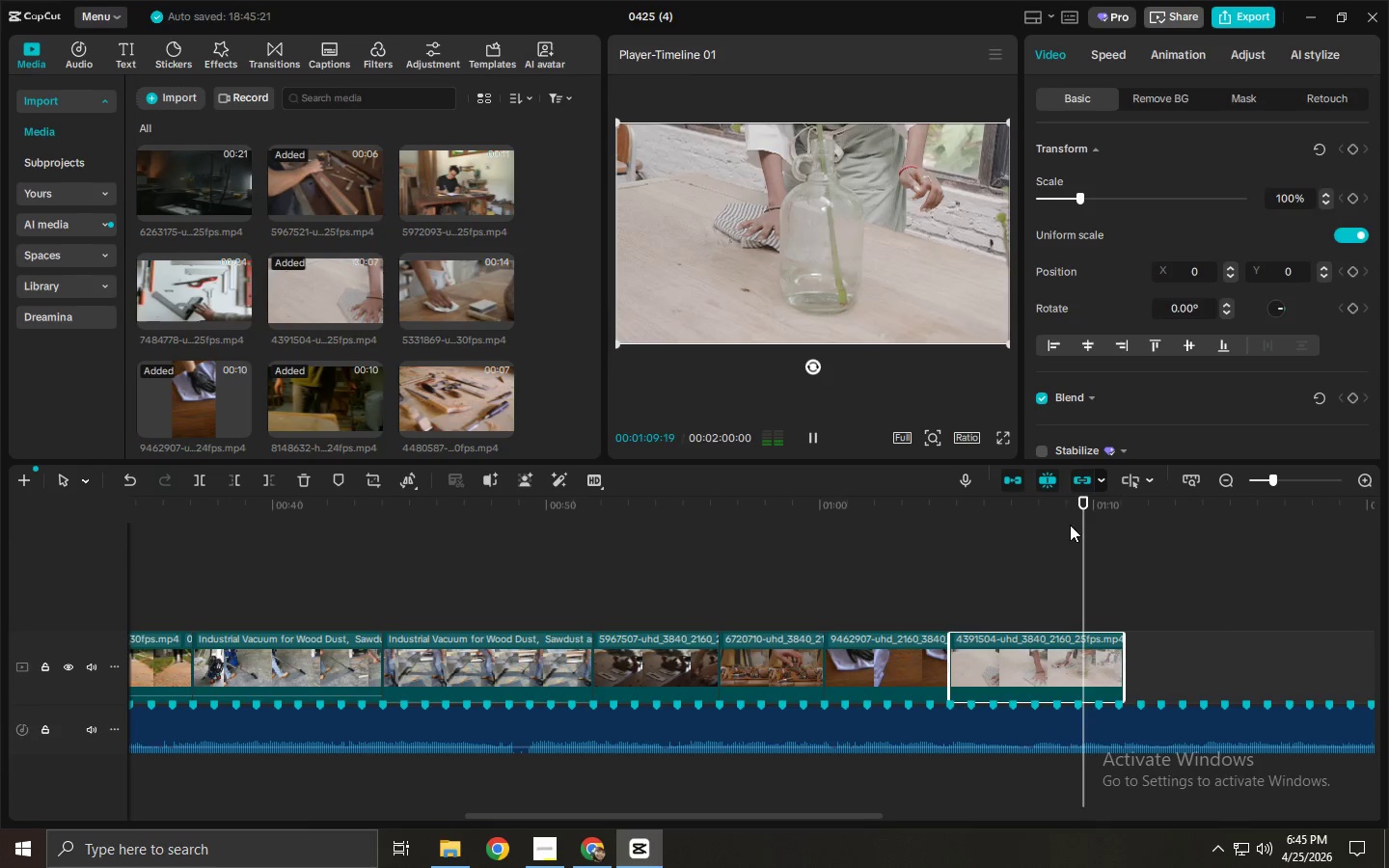 
key(Space)
 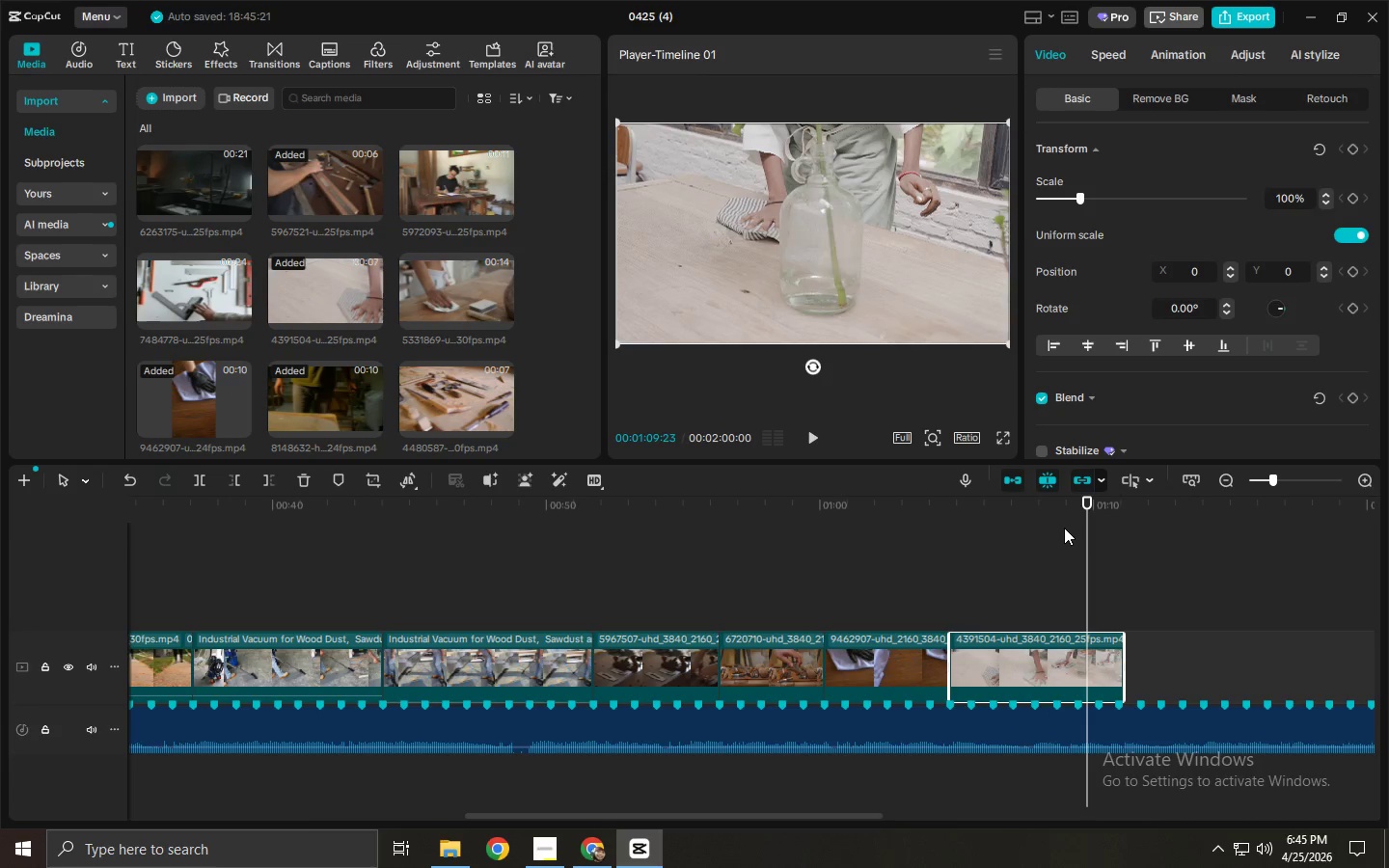 
key(Space)
 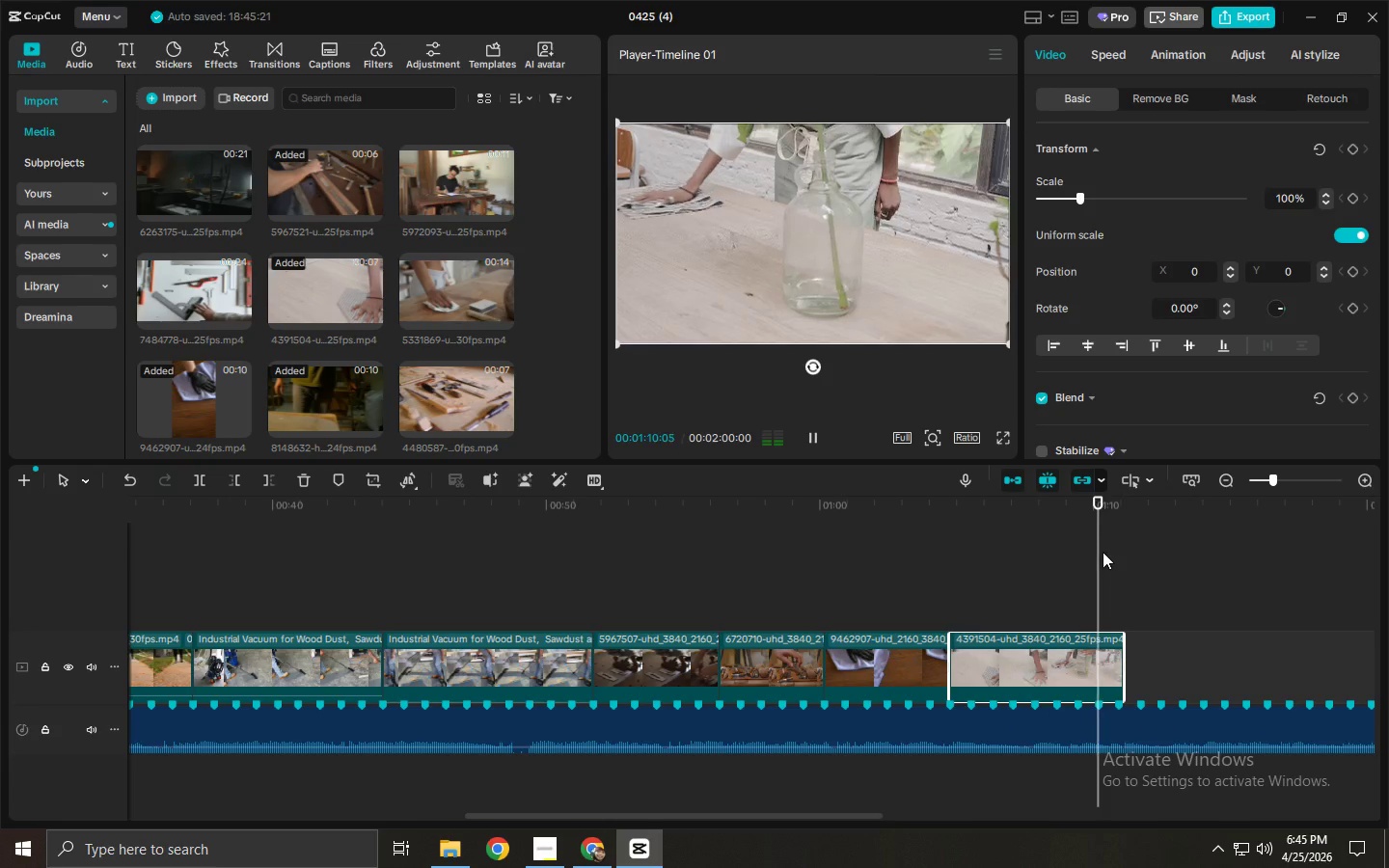 
key(Space)
 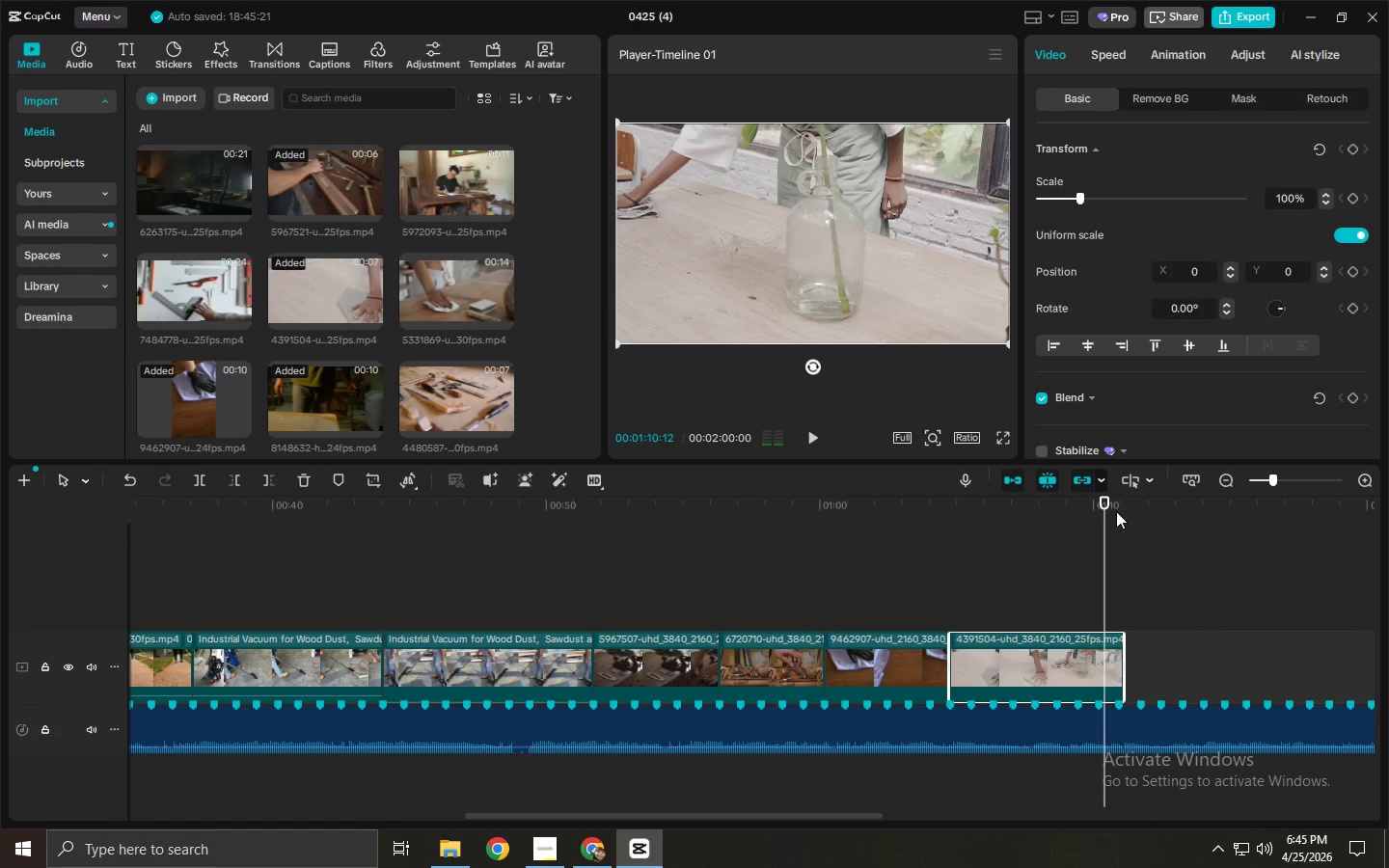 
left_click_drag(start_coordinate=[1115, 510], to_coordinate=[1101, 515])
 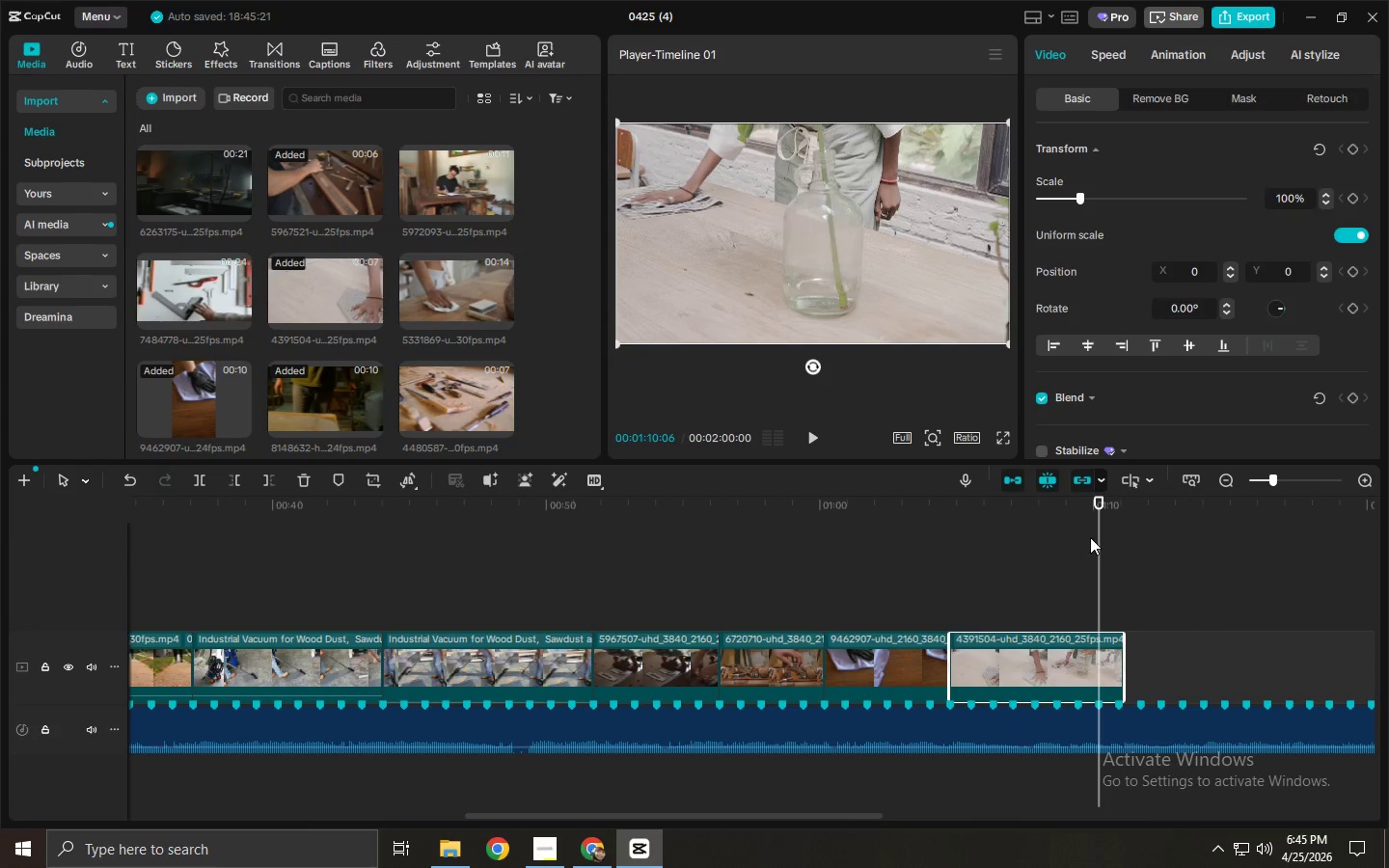 
left_click([1106, 642])
 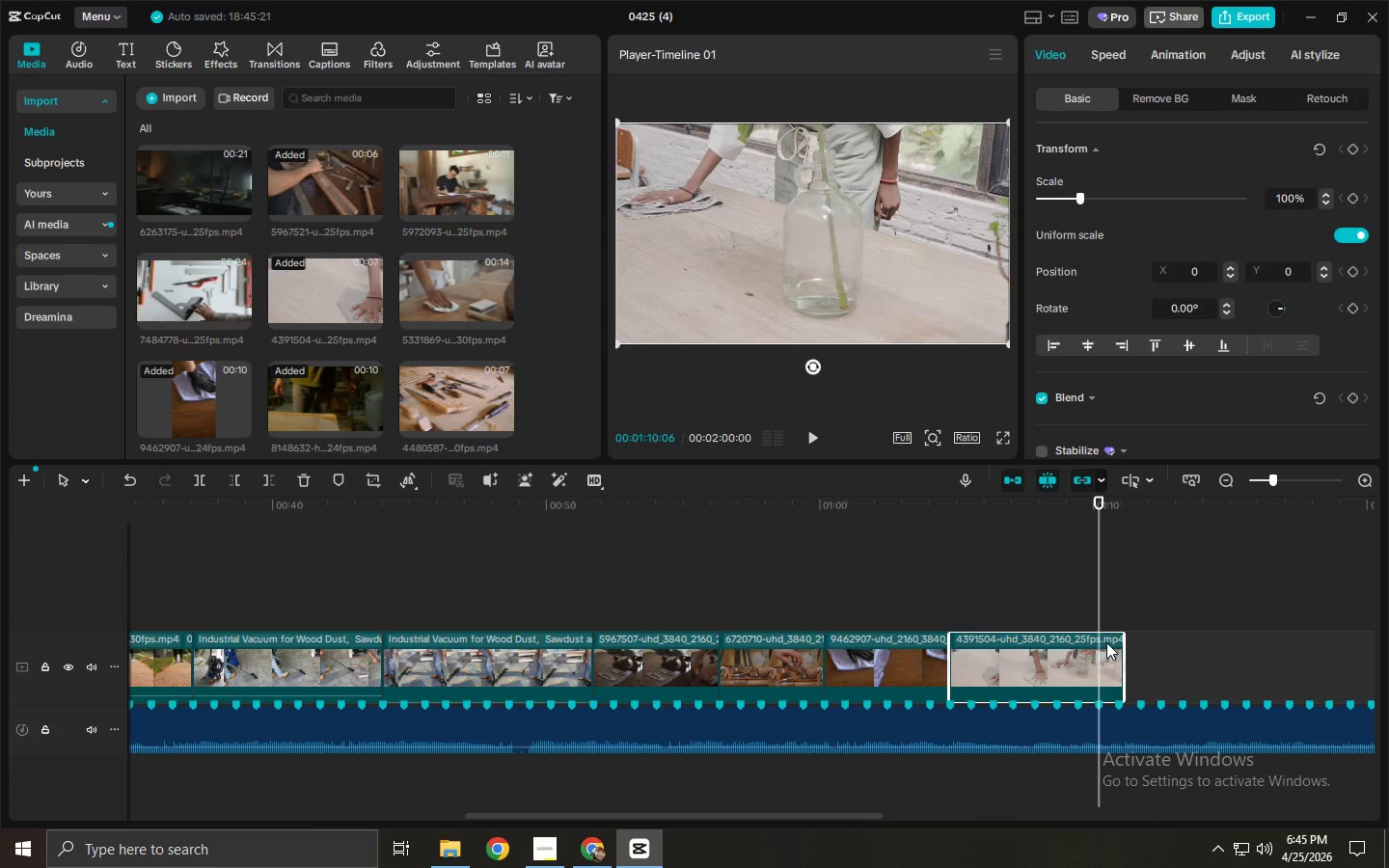 
key(Control+ControlLeft)
 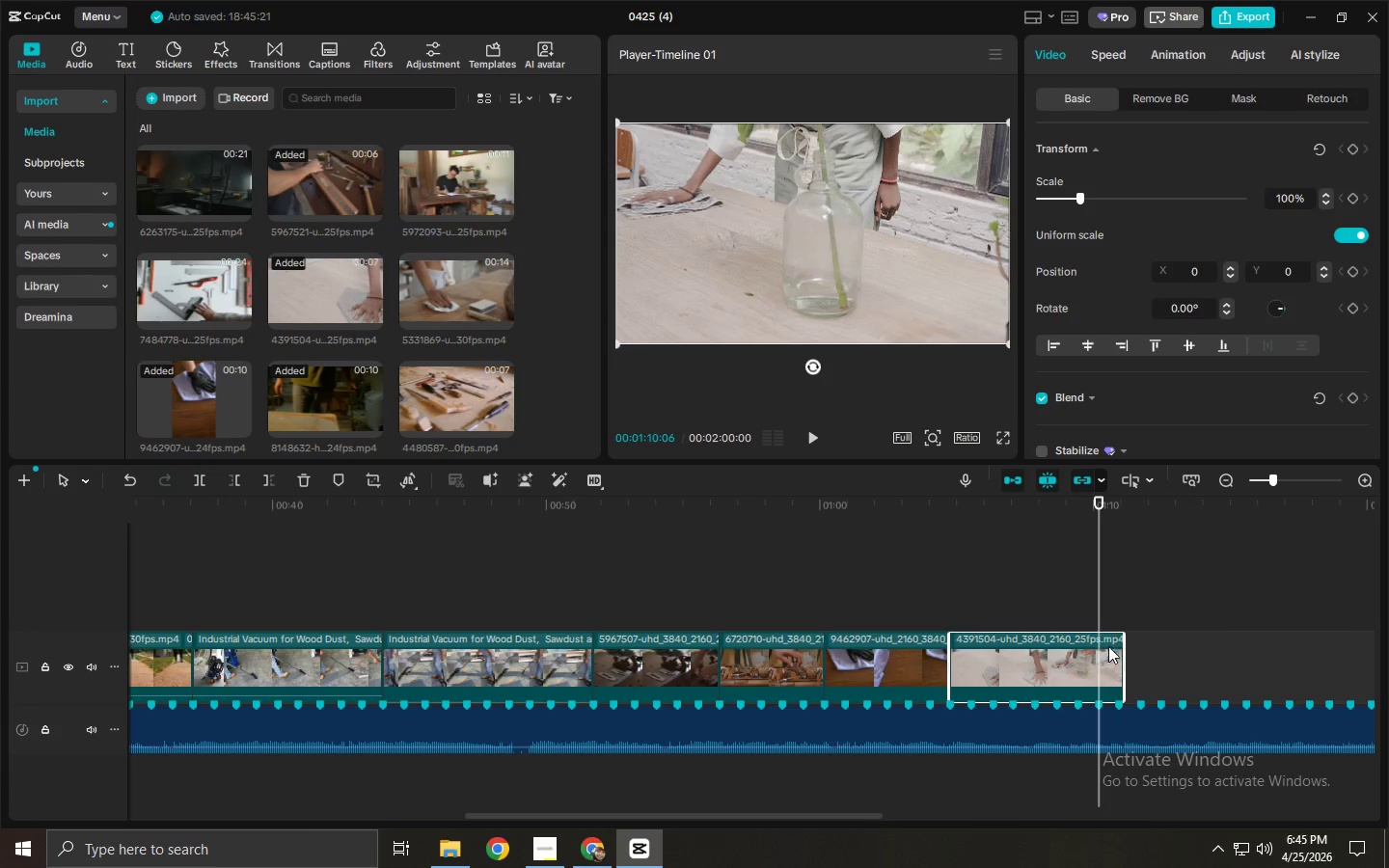 
key(Control+B)
 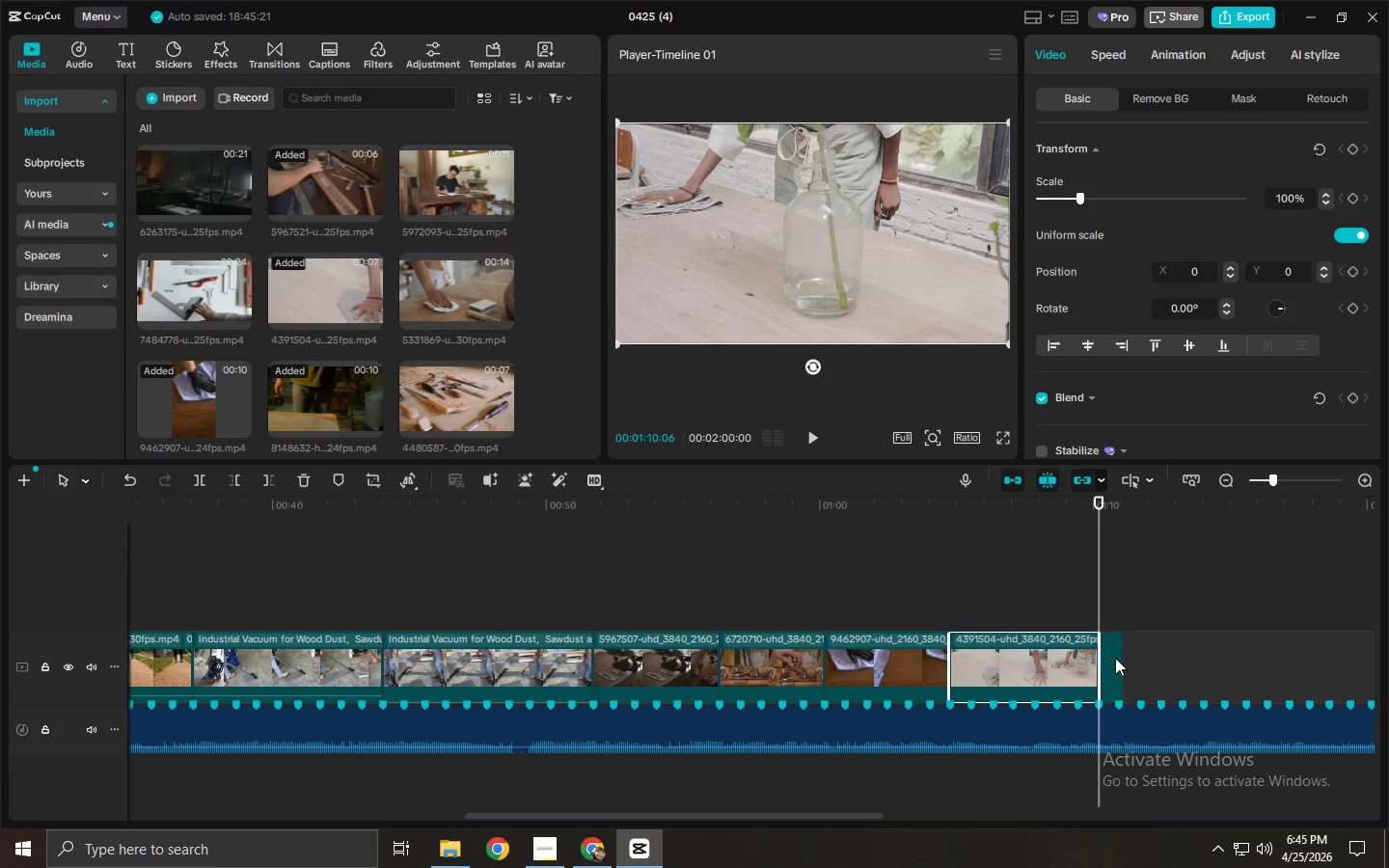 
double_click([1115, 658])
 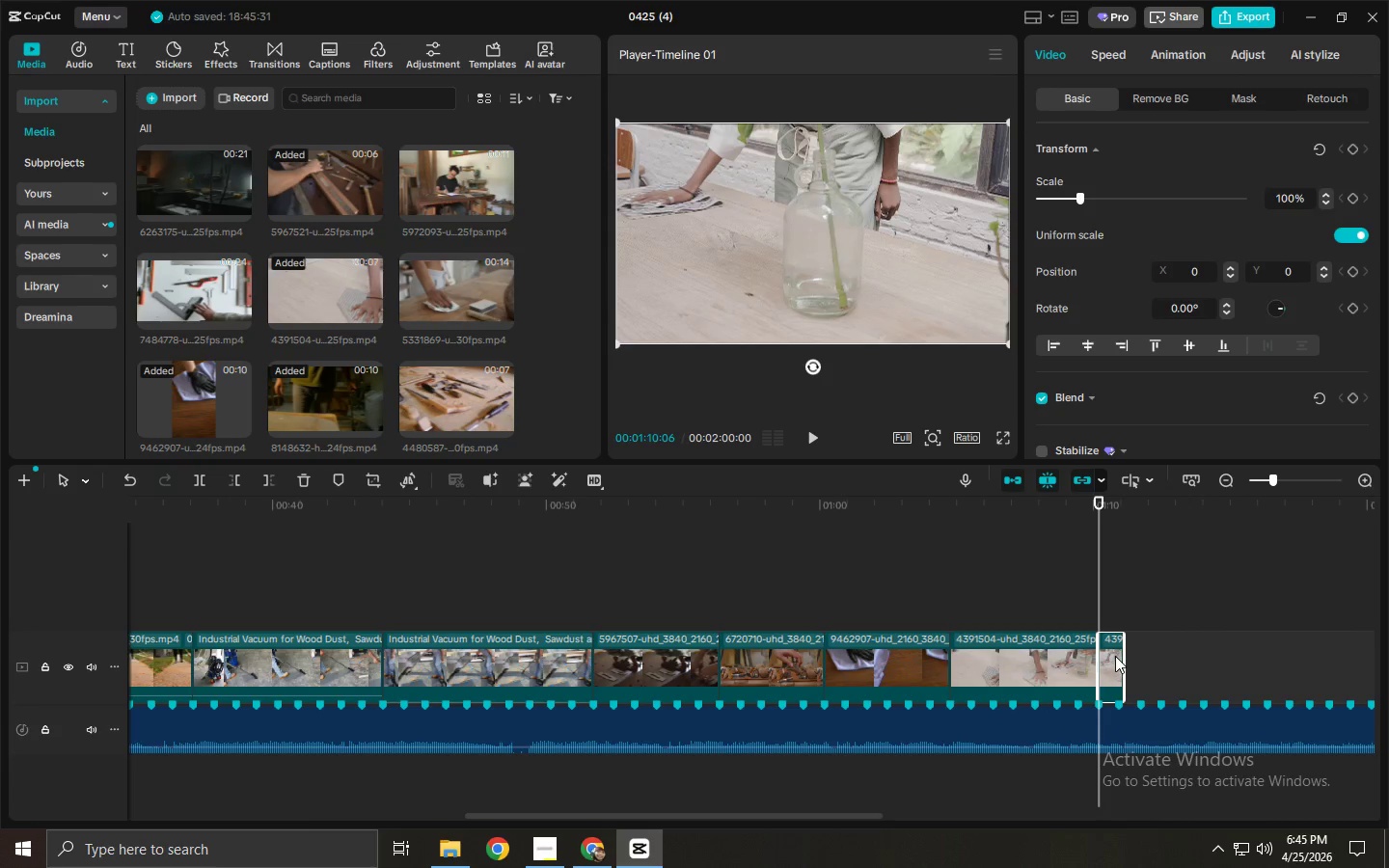 
key(Delete)
 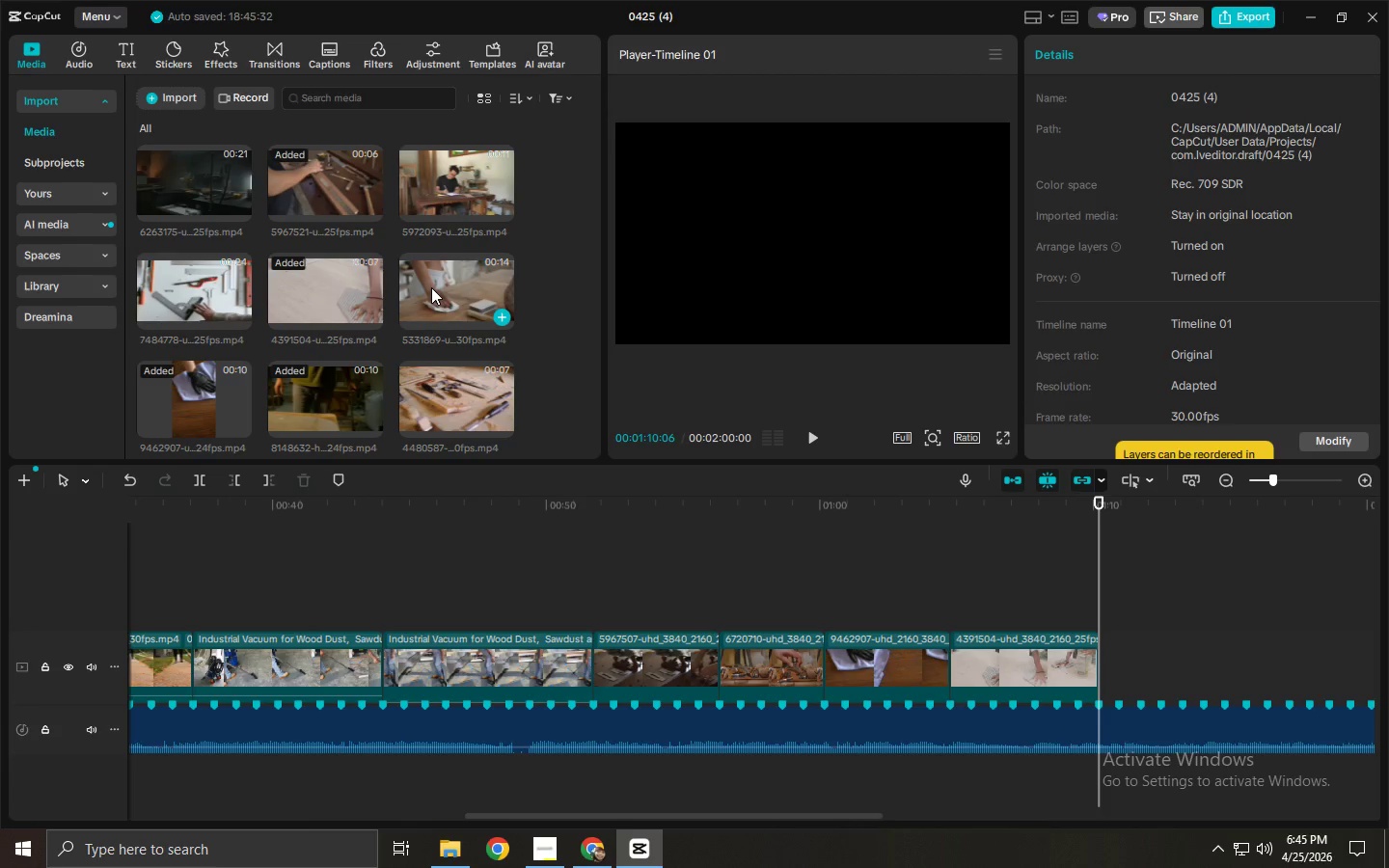 
left_click_drag(start_coordinate=[431, 287], to_coordinate=[1103, 650])
 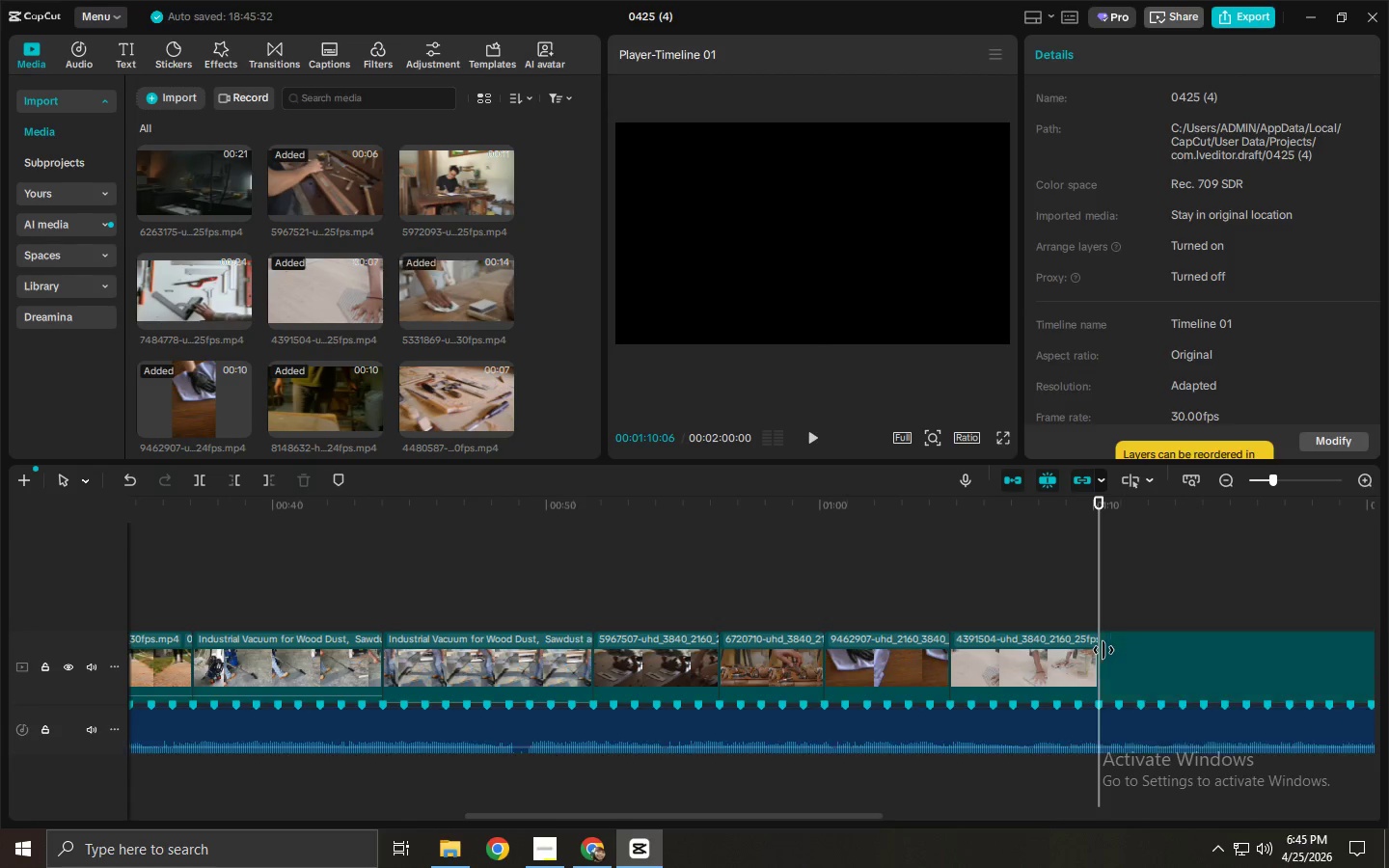 
key(Space)
 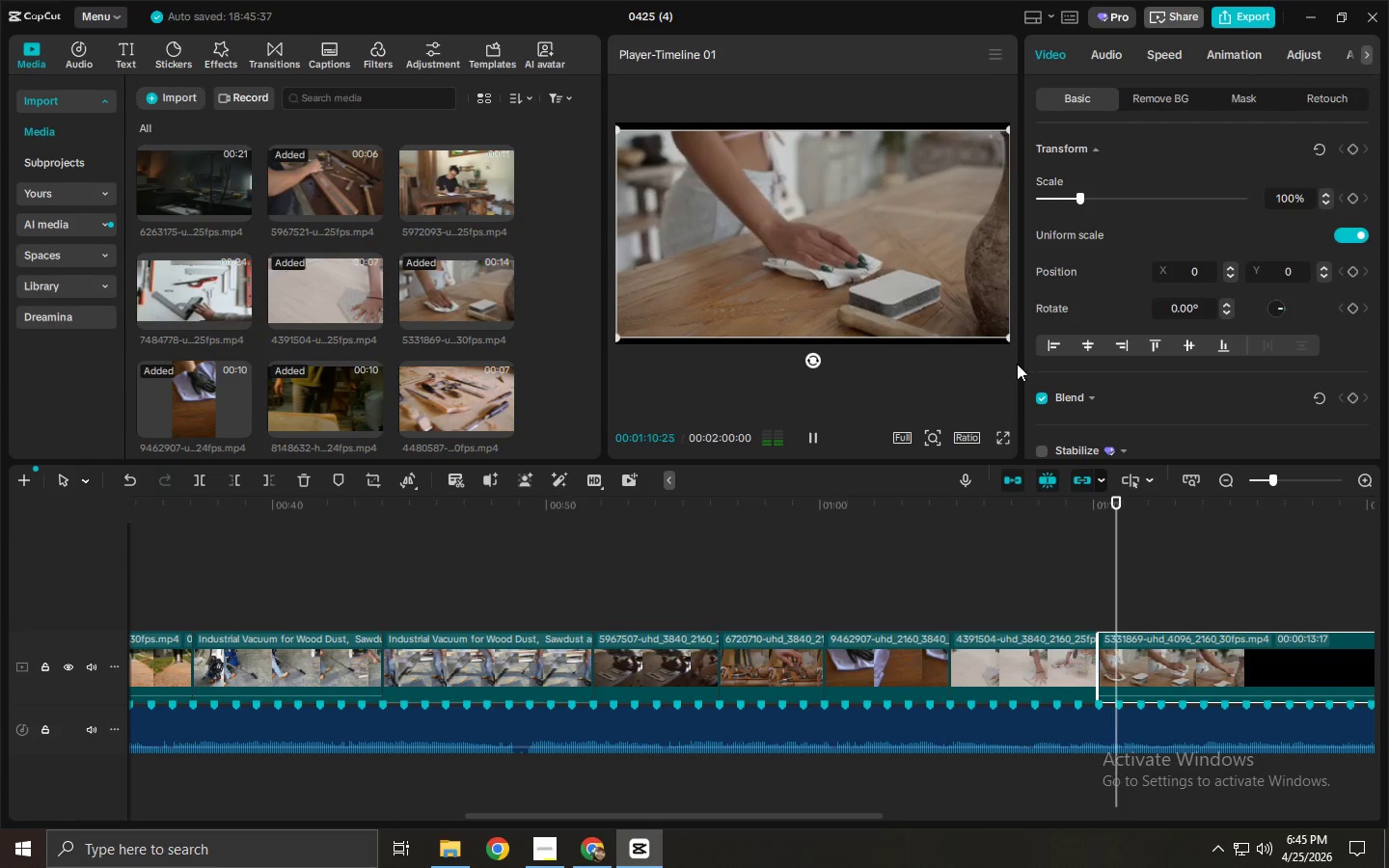 
left_click_drag(start_coordinate=[1006, 337], to_coordinate=[1015, 345])
 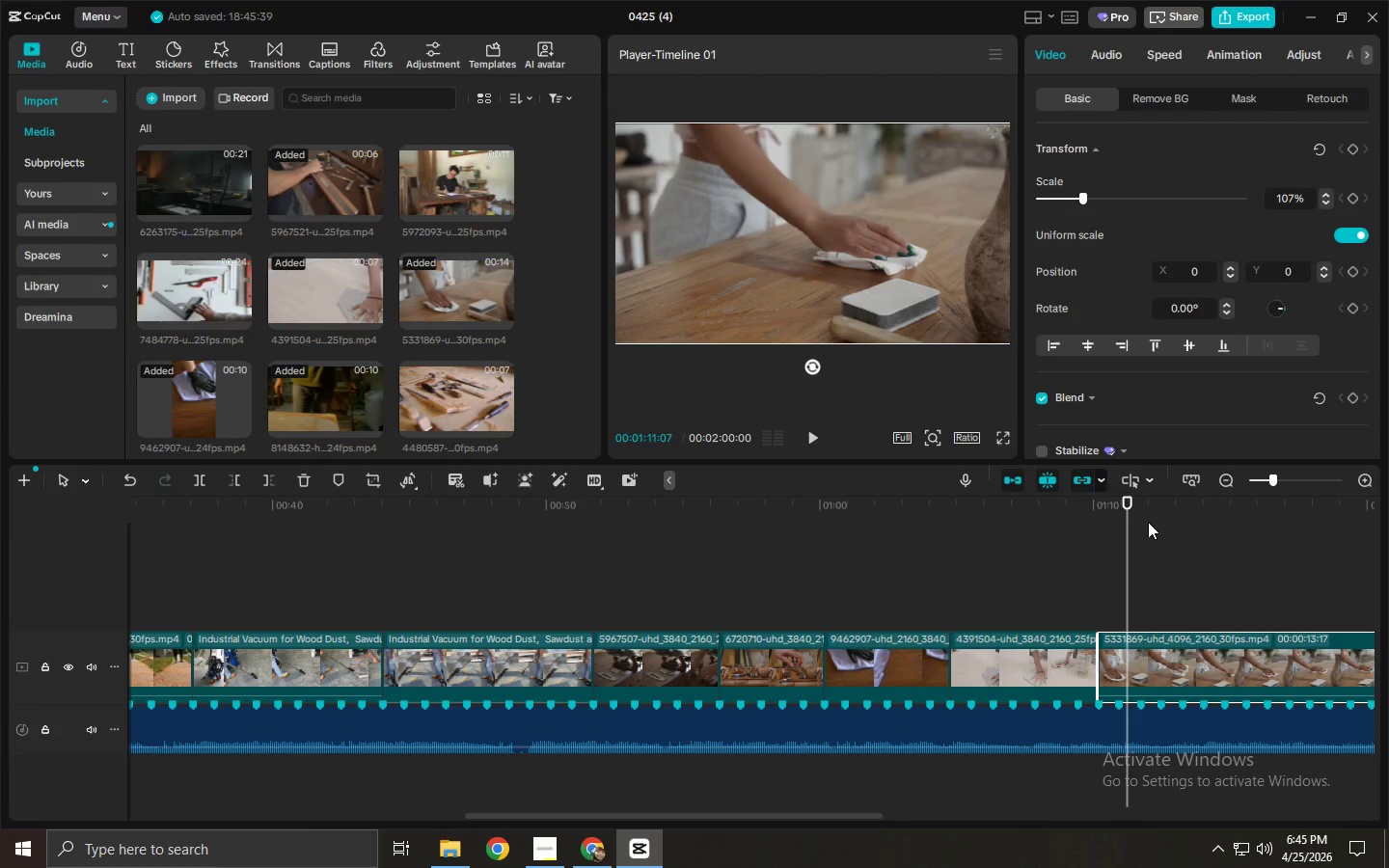 
left_click_drag(start_coordinate=[1146, 517], to_coordinate=[1266, 520])
 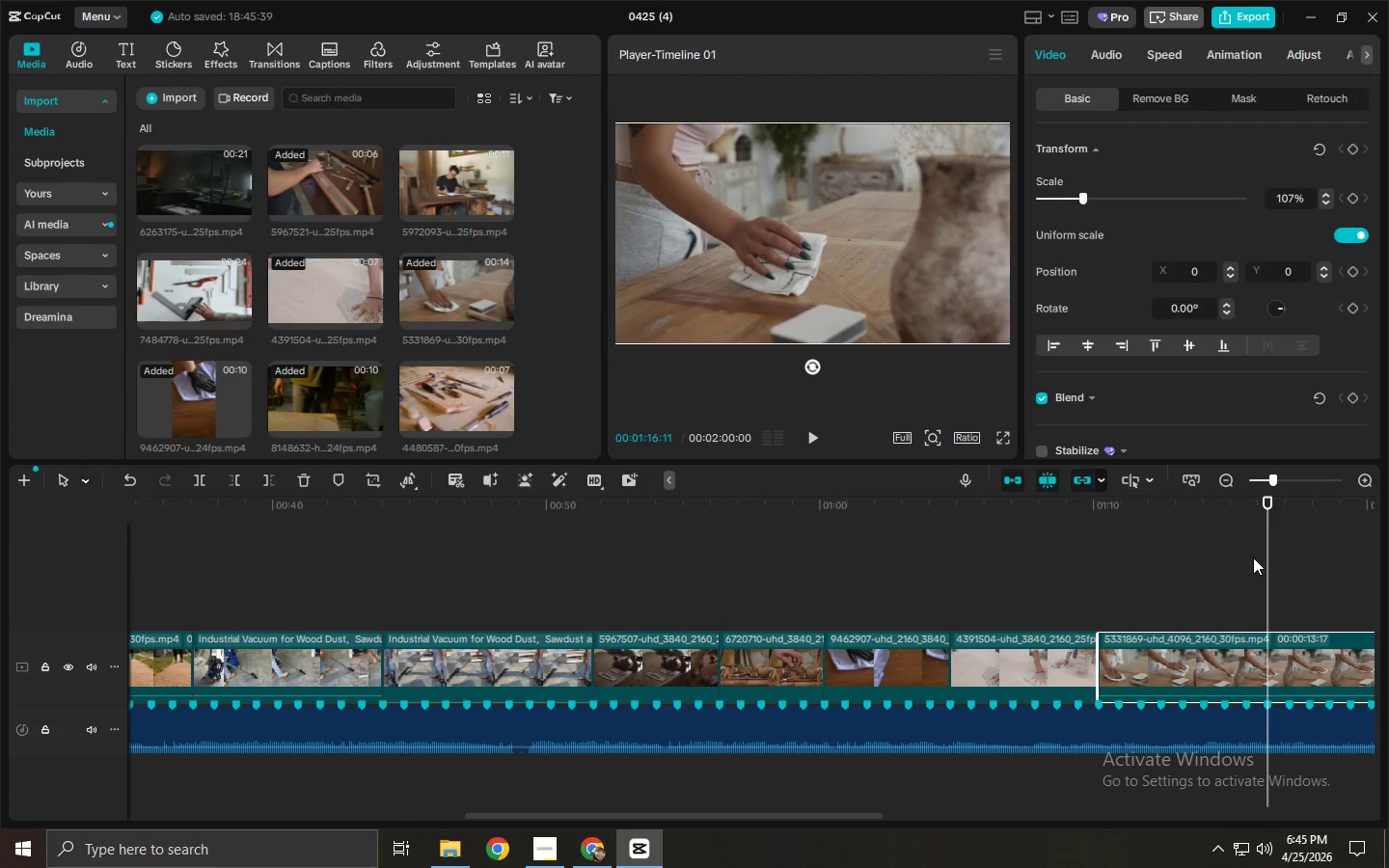 
key(Control+ControlLeft)
 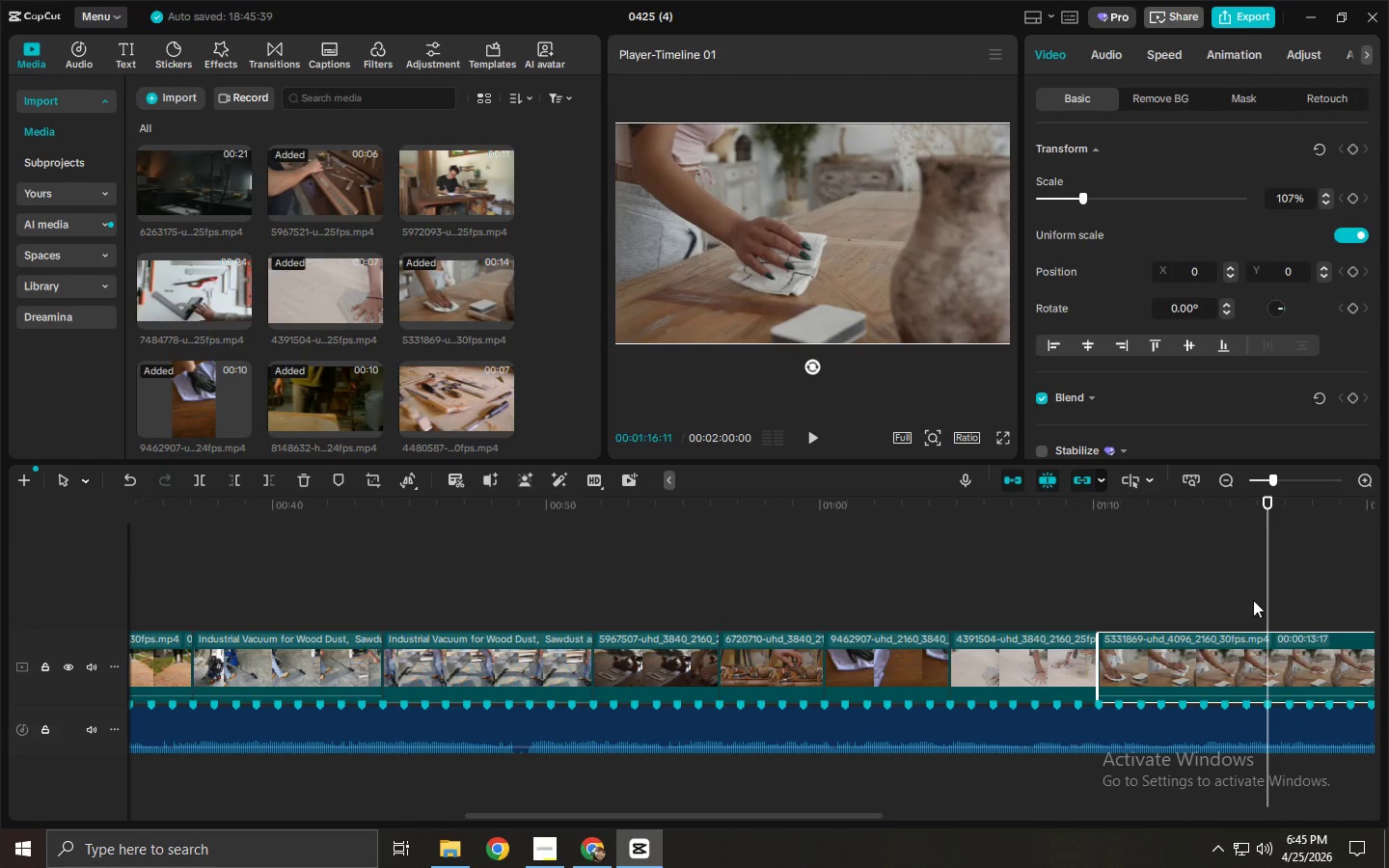 
key(Control+B)
 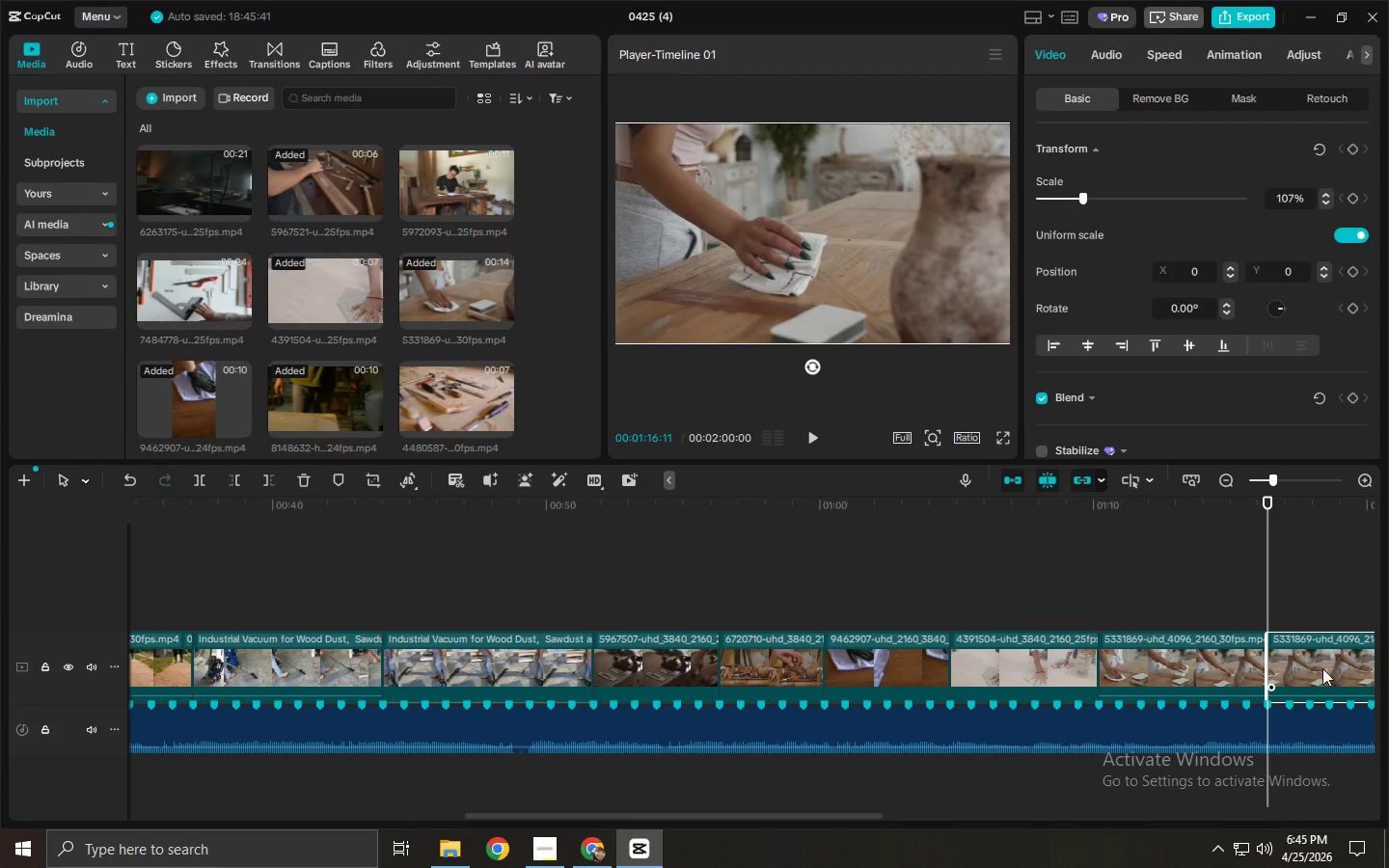 
left_click([1322, 668])
 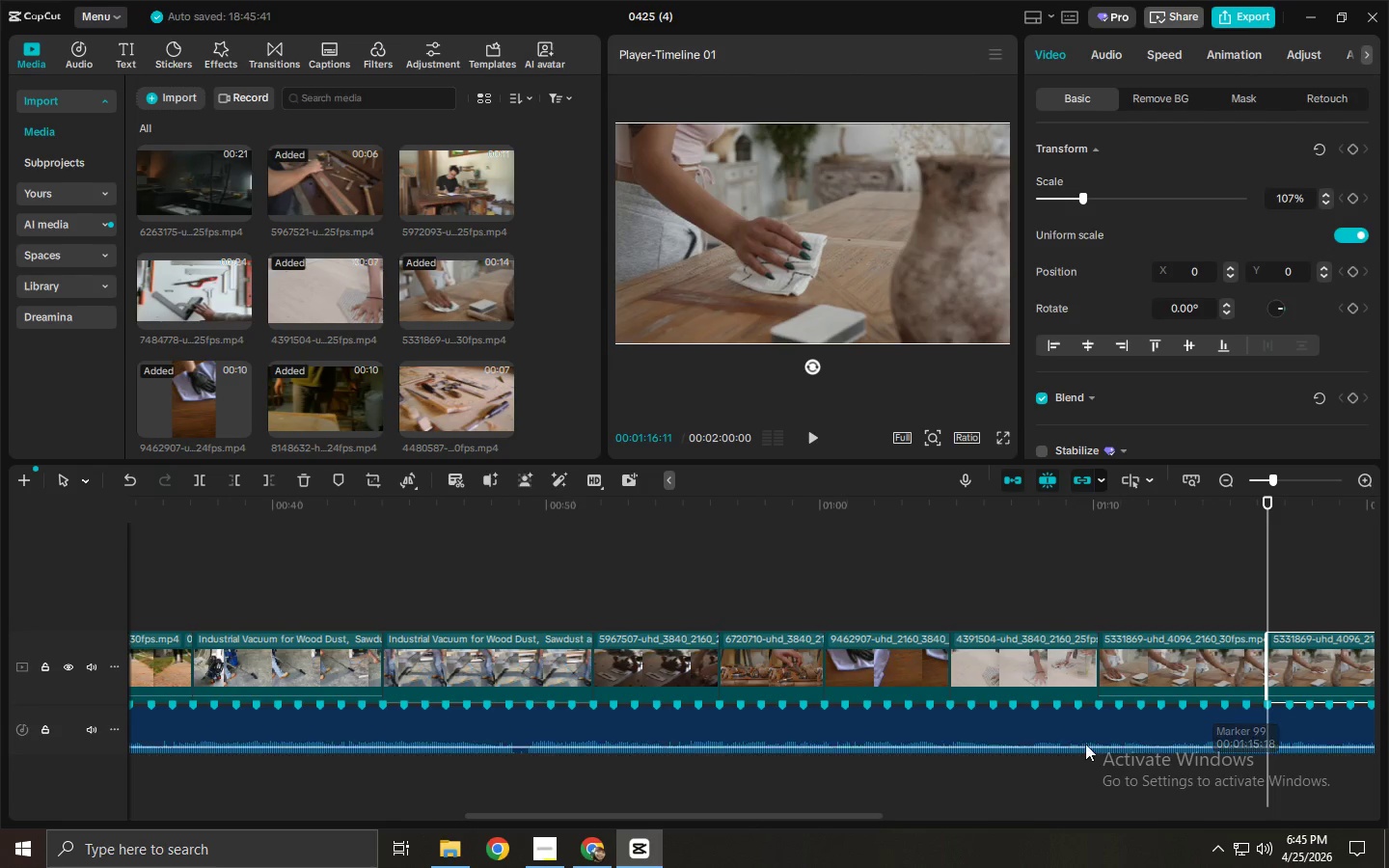 
key(Delete)
 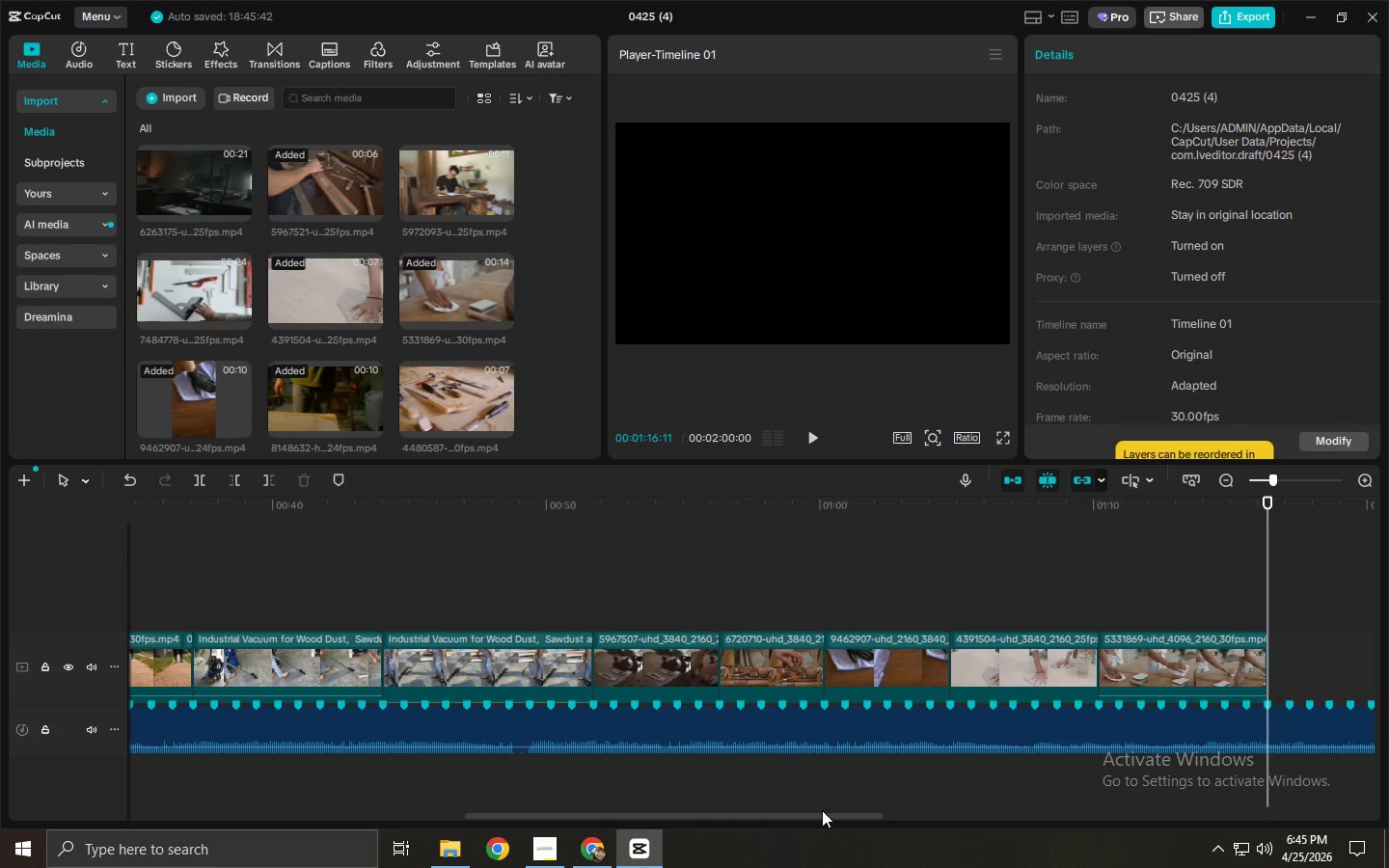 
left_click_drag(start_coordinate=[822, 816], to_coordinate=[930, 827])
 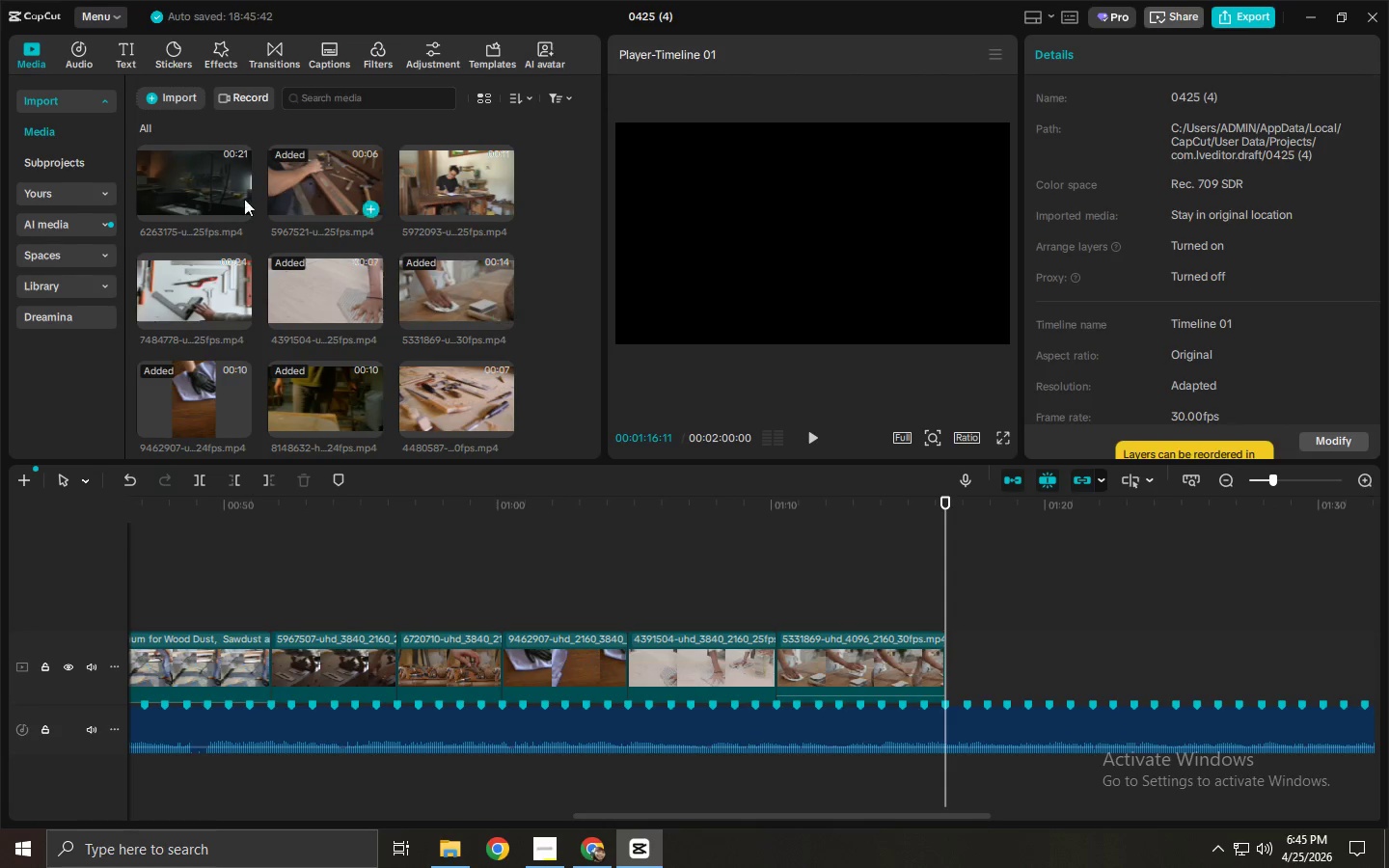 
left_click_drag(start_coordinate=[170, 199], to_coordinate=[973, 666])
 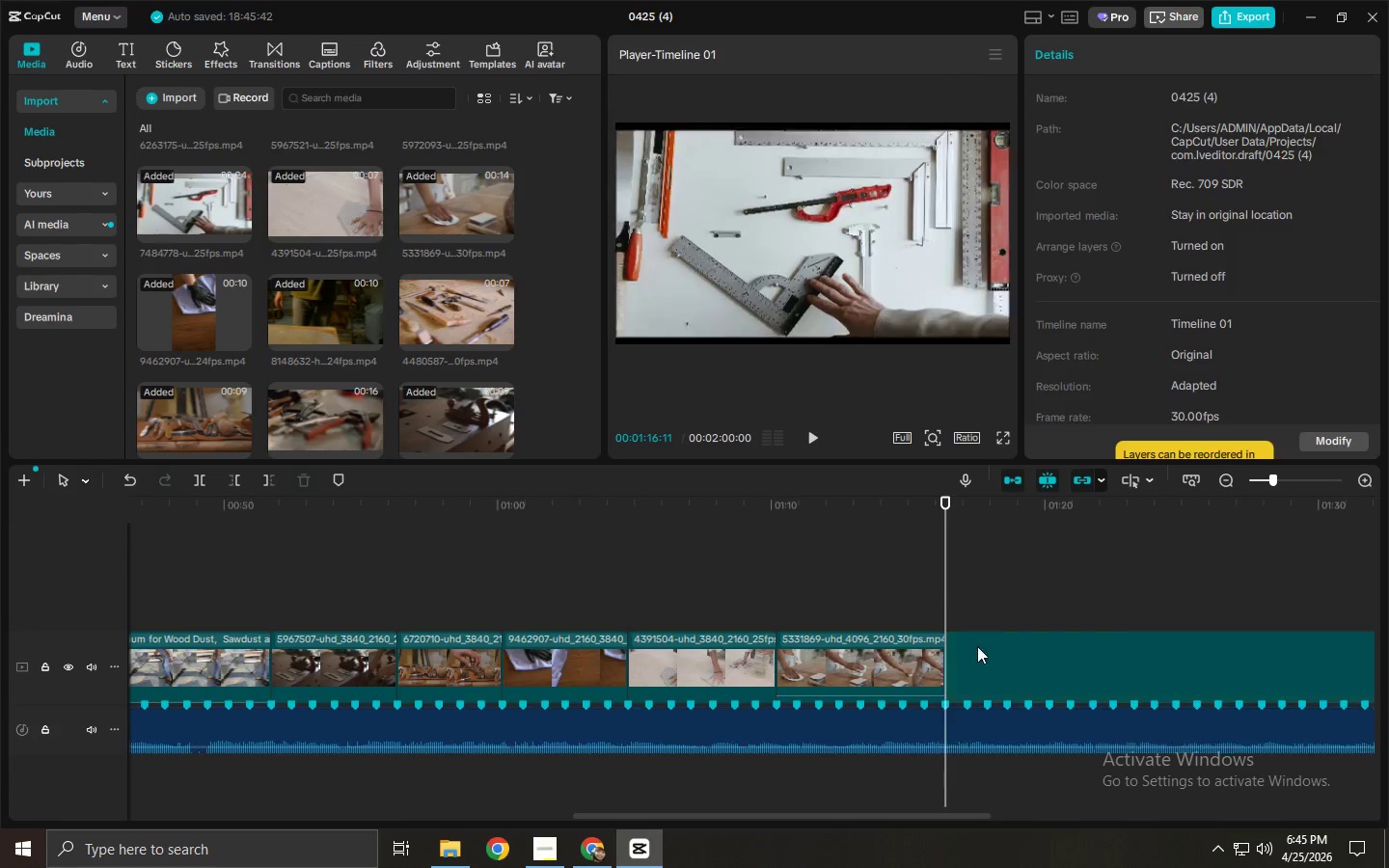 
scroll: coordinate [204, 258], scroll_direction: up, amount: 3.0
 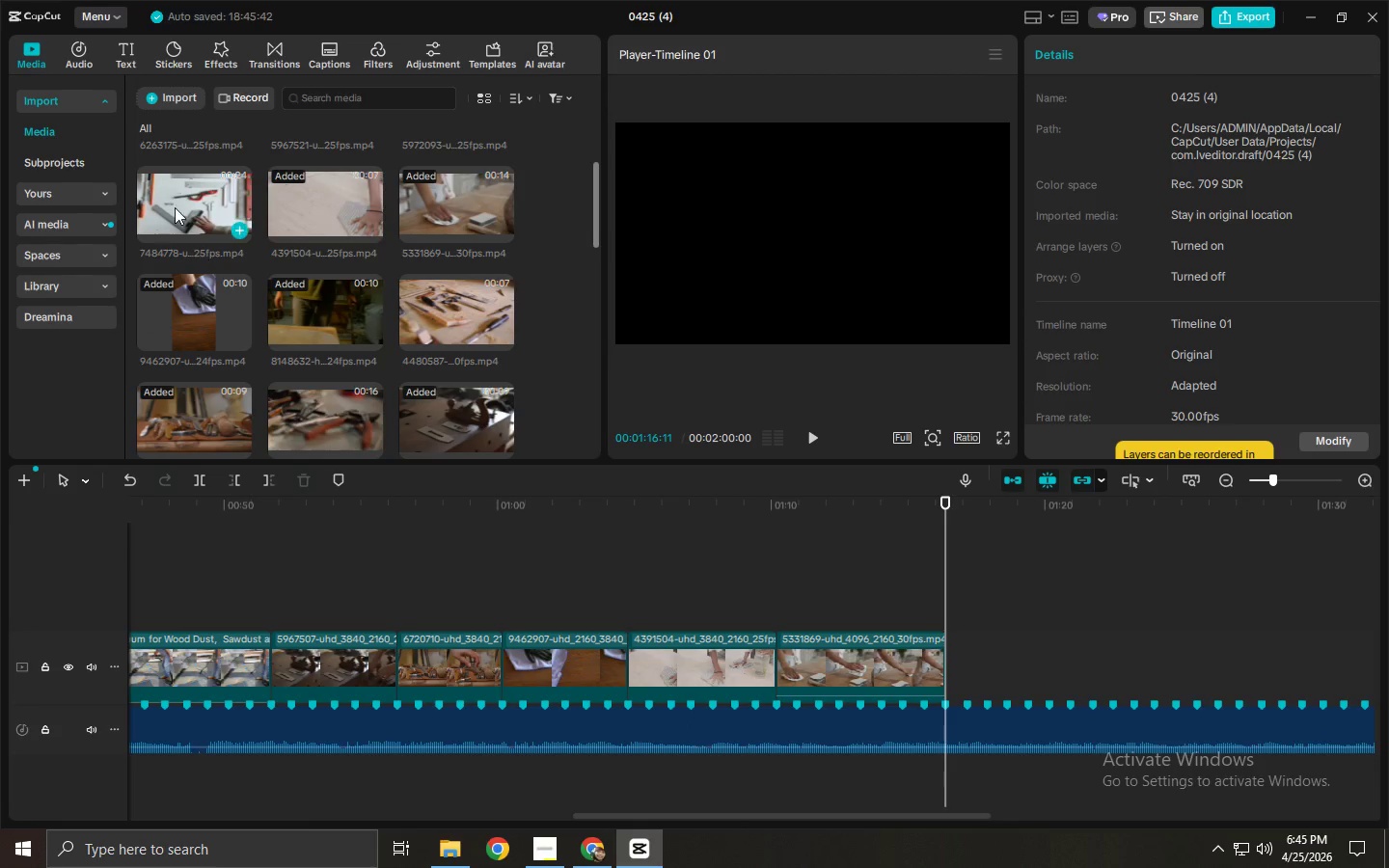 
key(Space)
 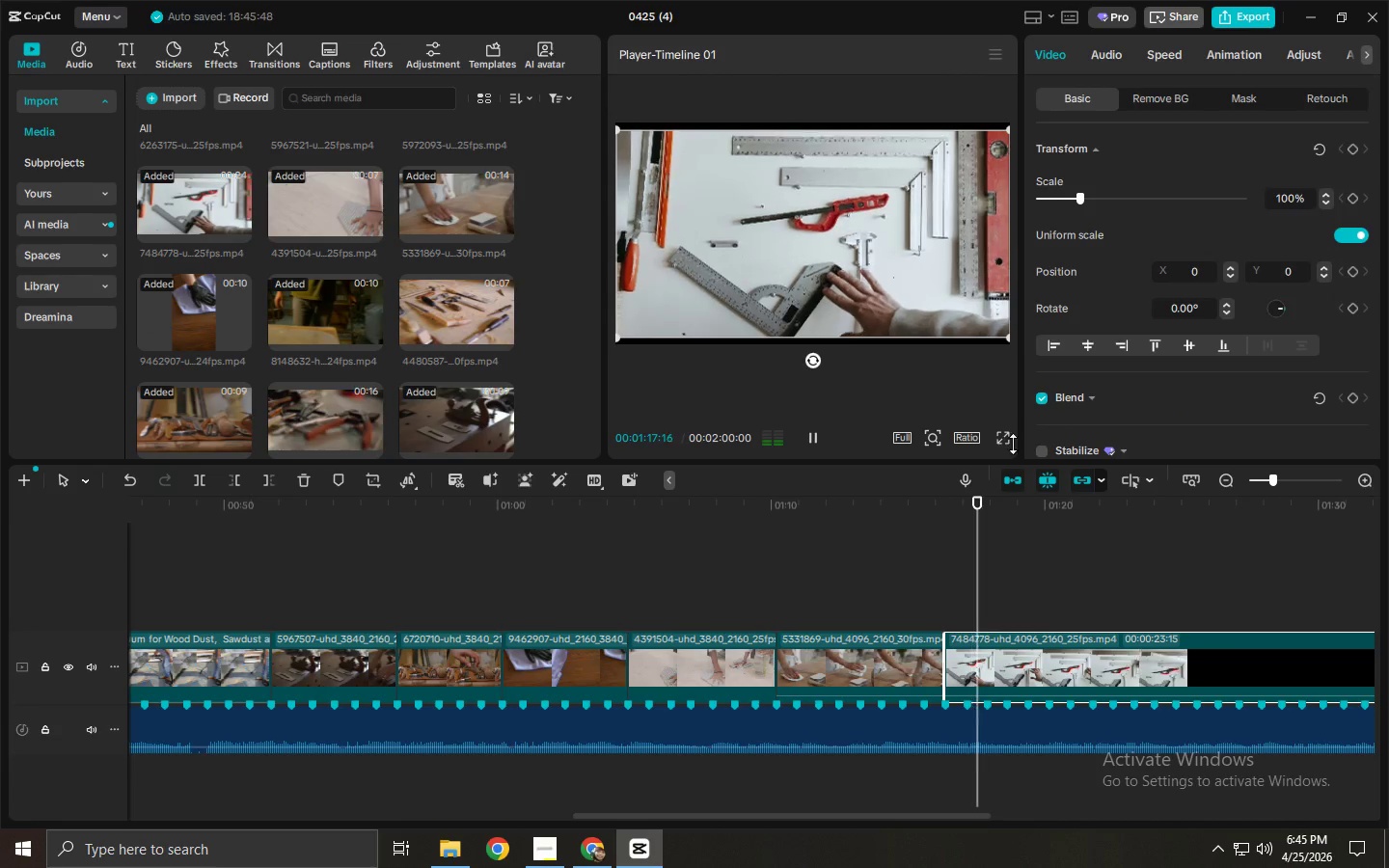 
left_click_drag(start_coordinate=[1006, 339], to_coordinate=[1021, 350])
 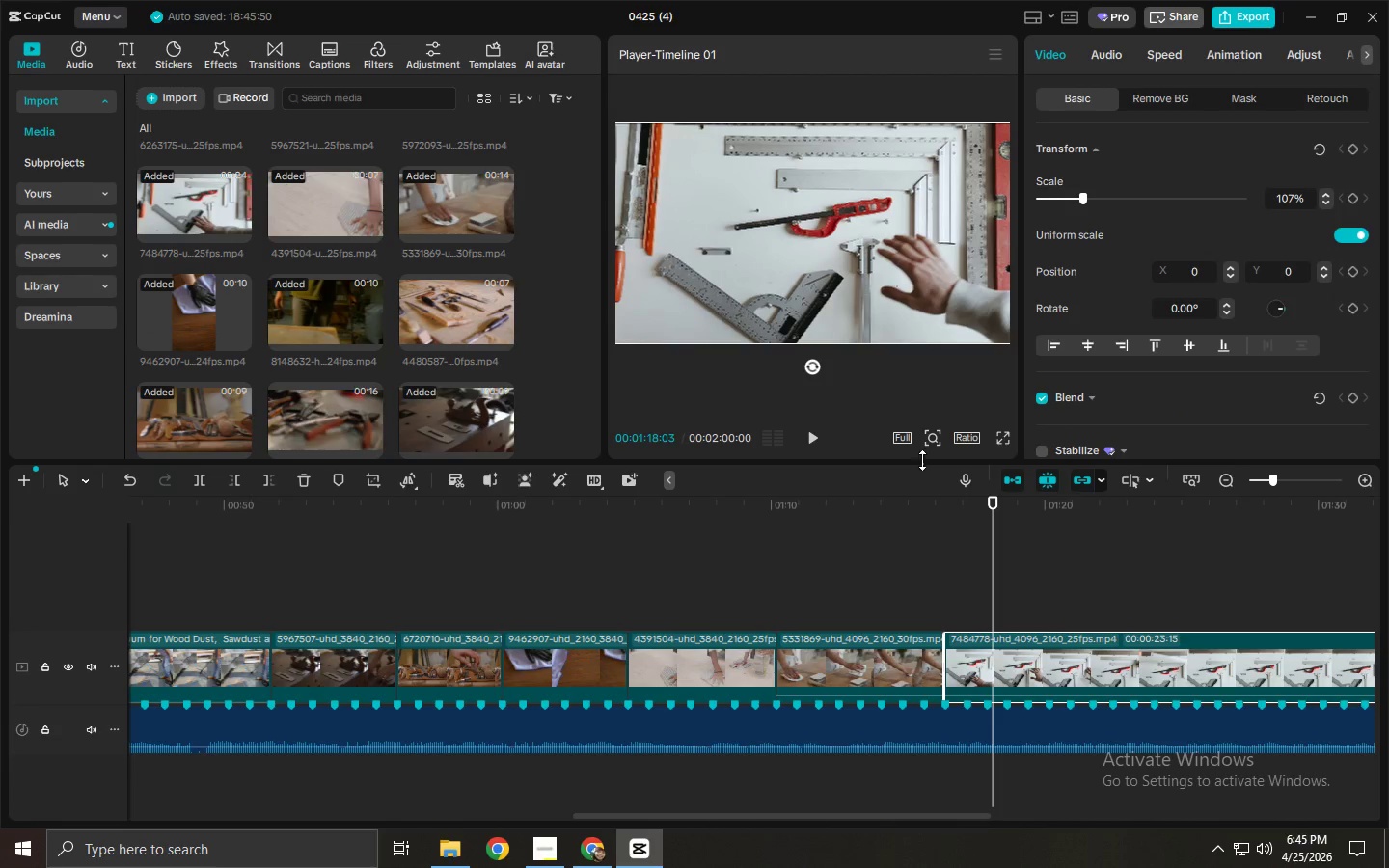 
key(Space)
 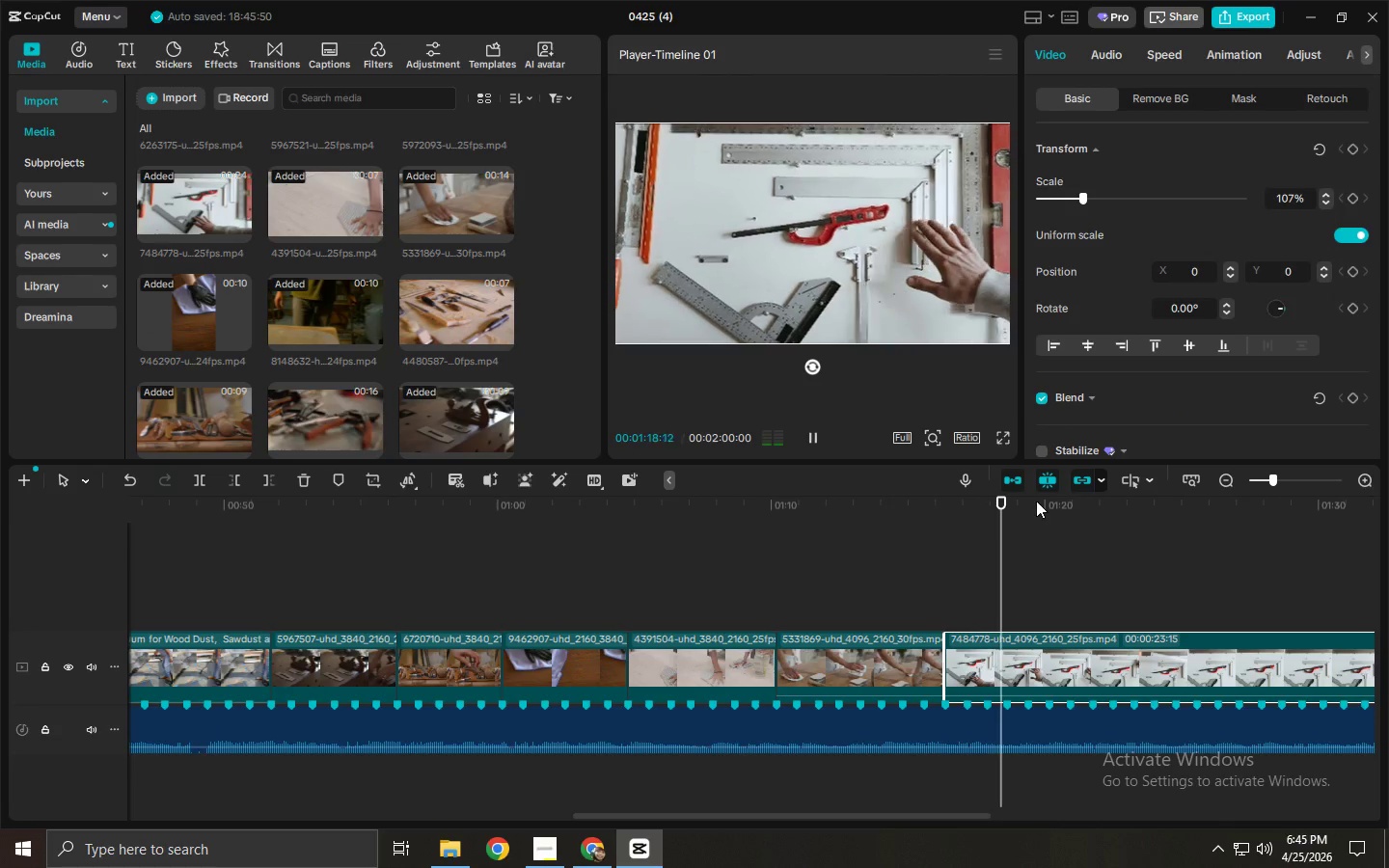 
left_click_drag(start_coordinate=[1036, 500], to_coordinate=[1159, 530])
 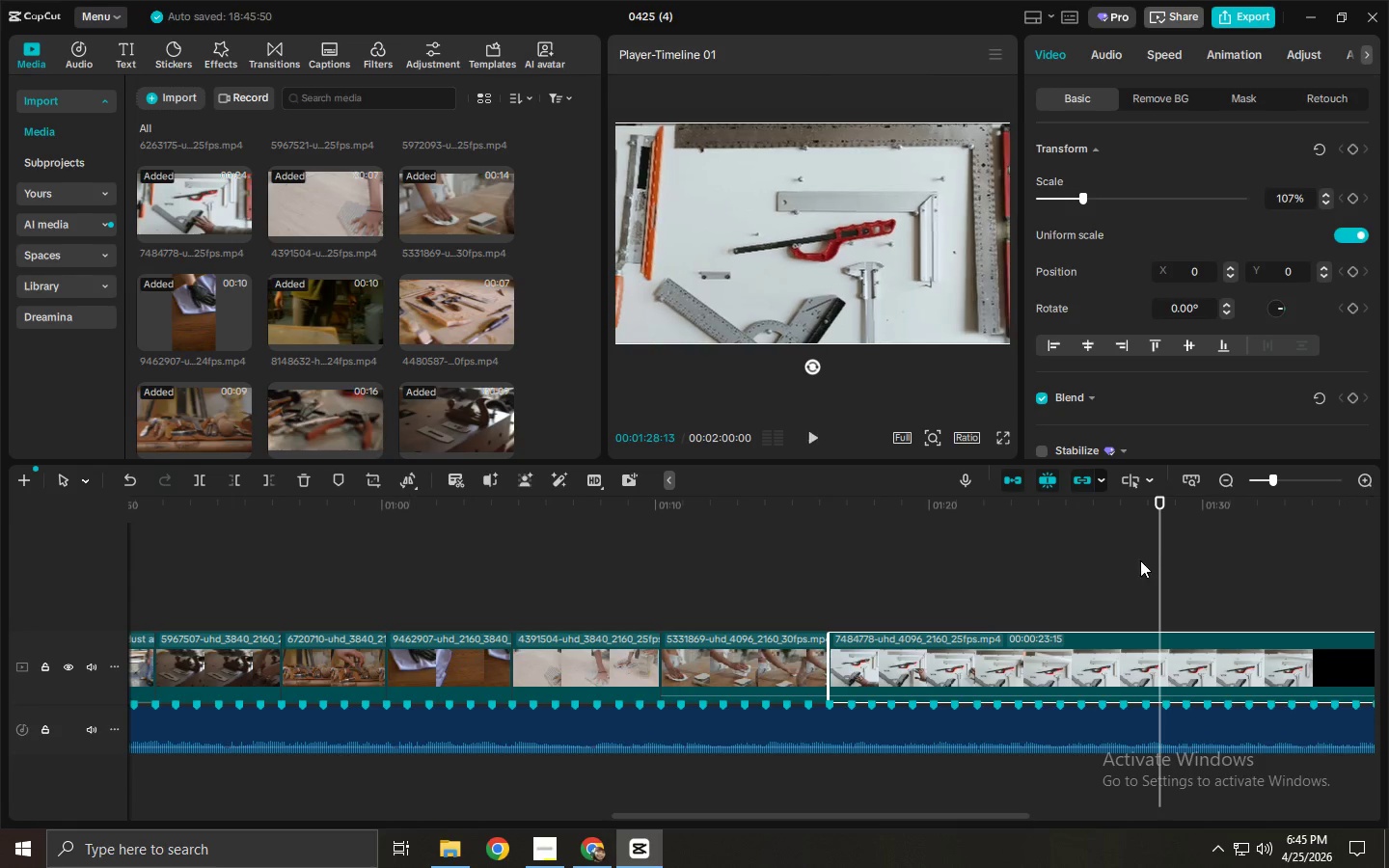 
key(Control+ControlLeft)
 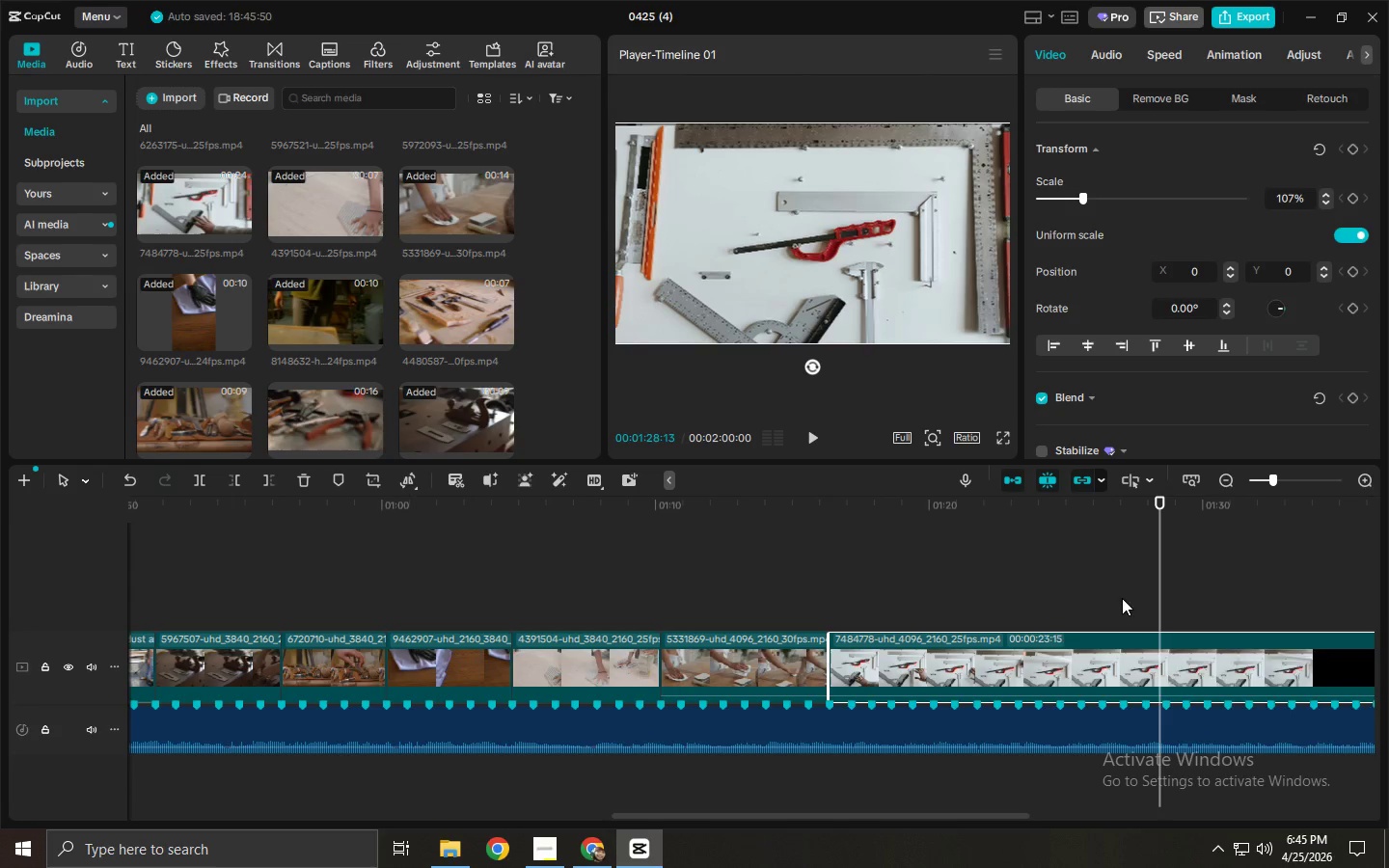 
key(Control+B)
 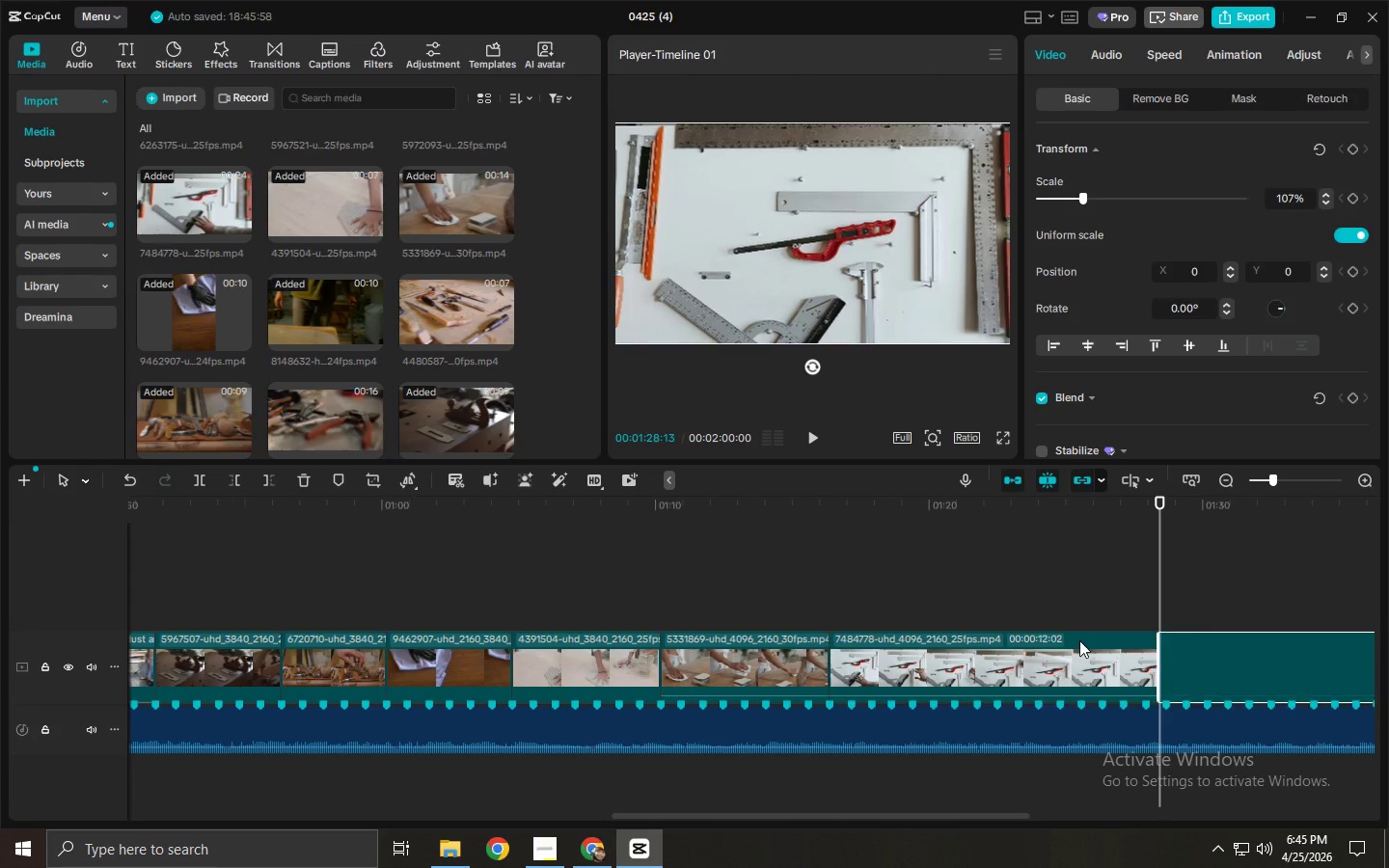 
left_click([1079, 640])
 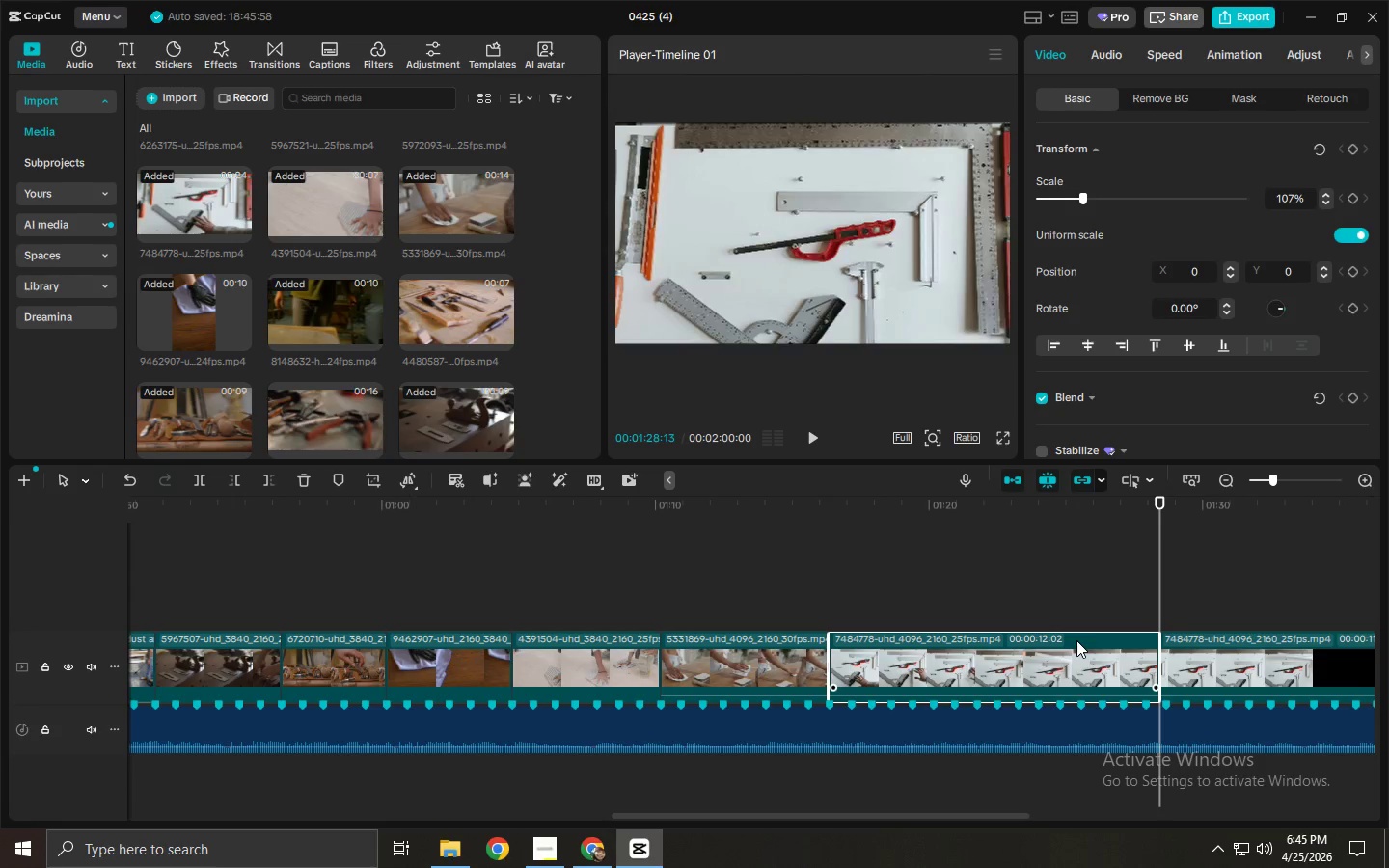 
key(Delete)
 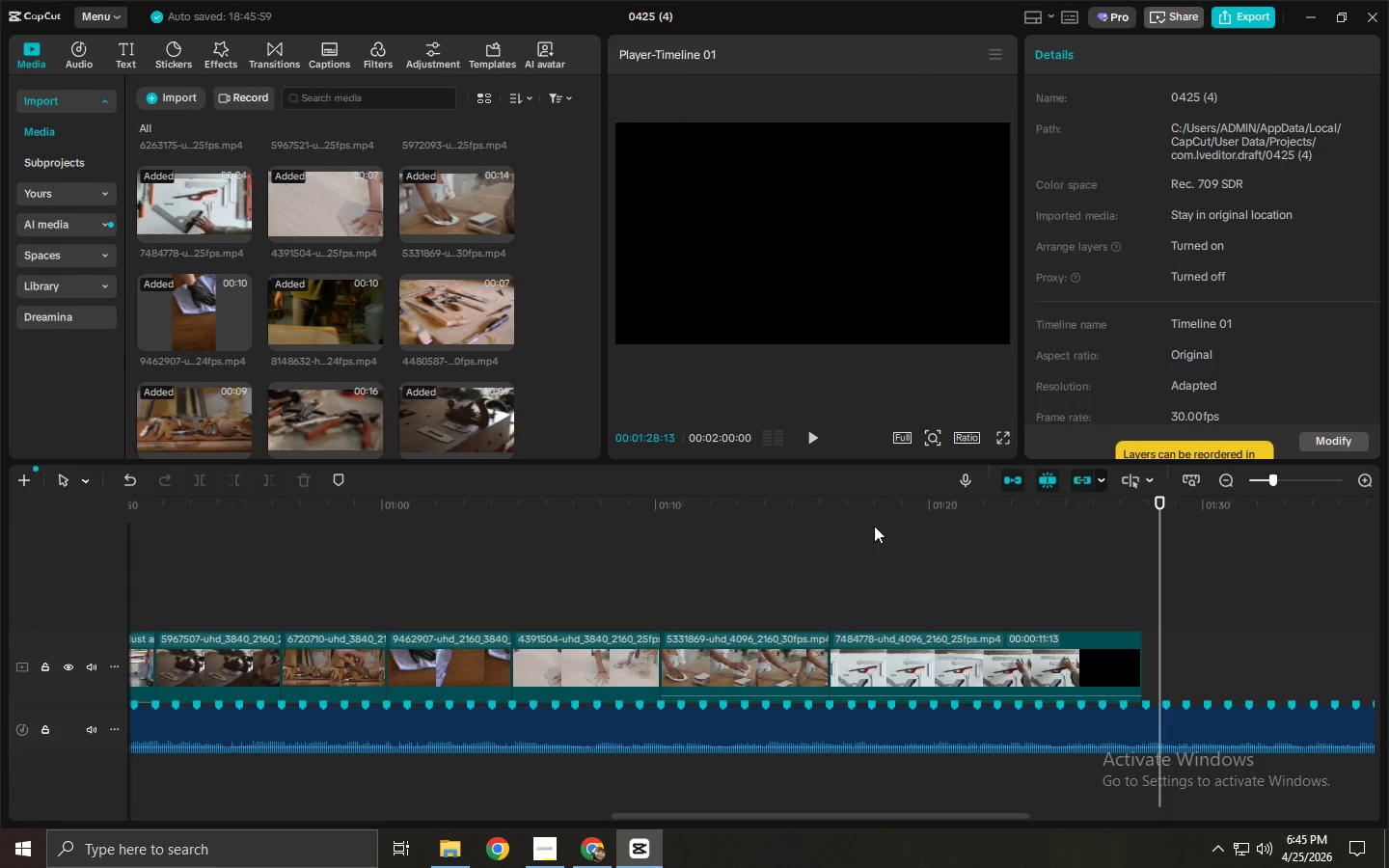 
left_click([839, 516])
 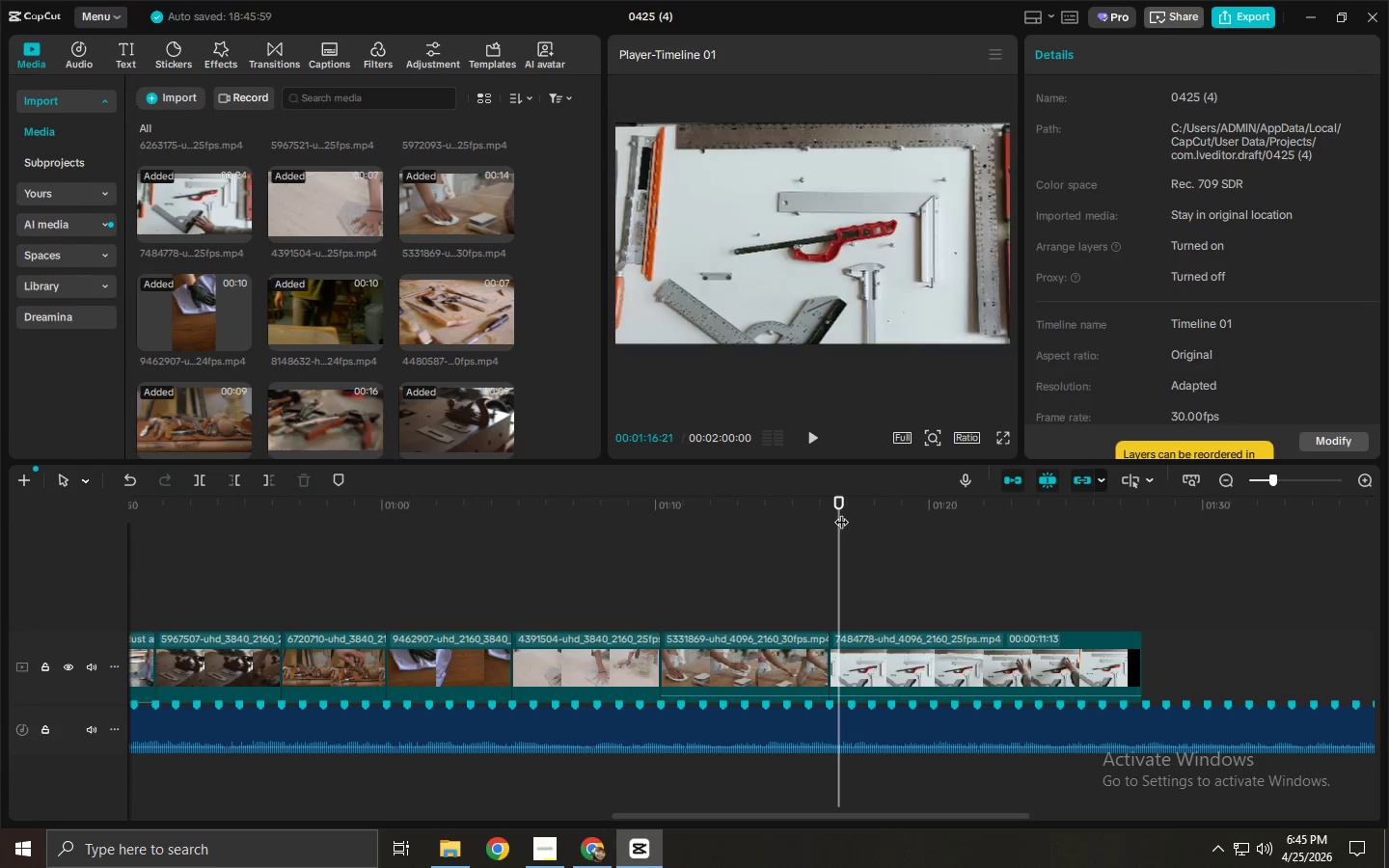 
key(Space)
 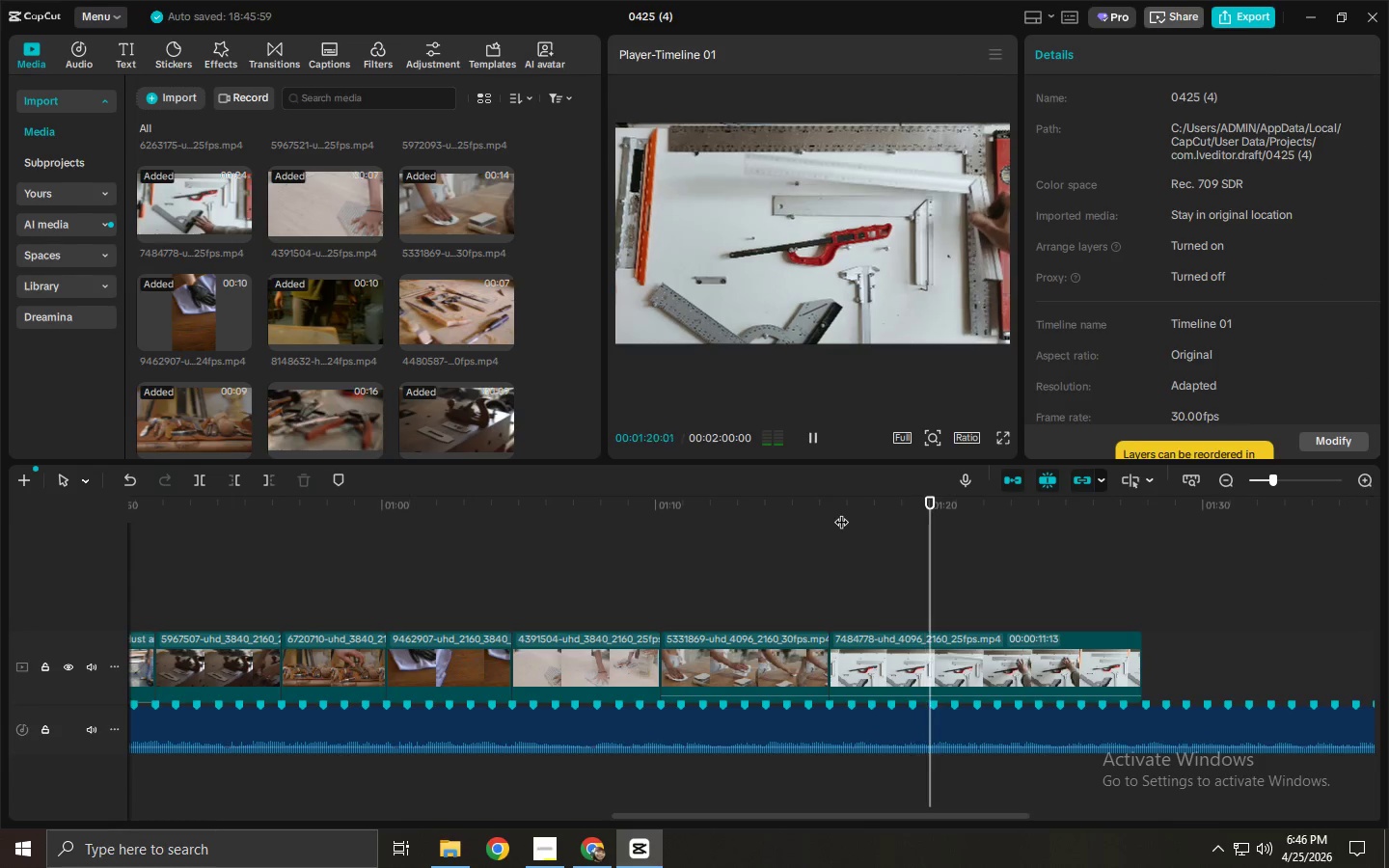 
wait(8.38)
 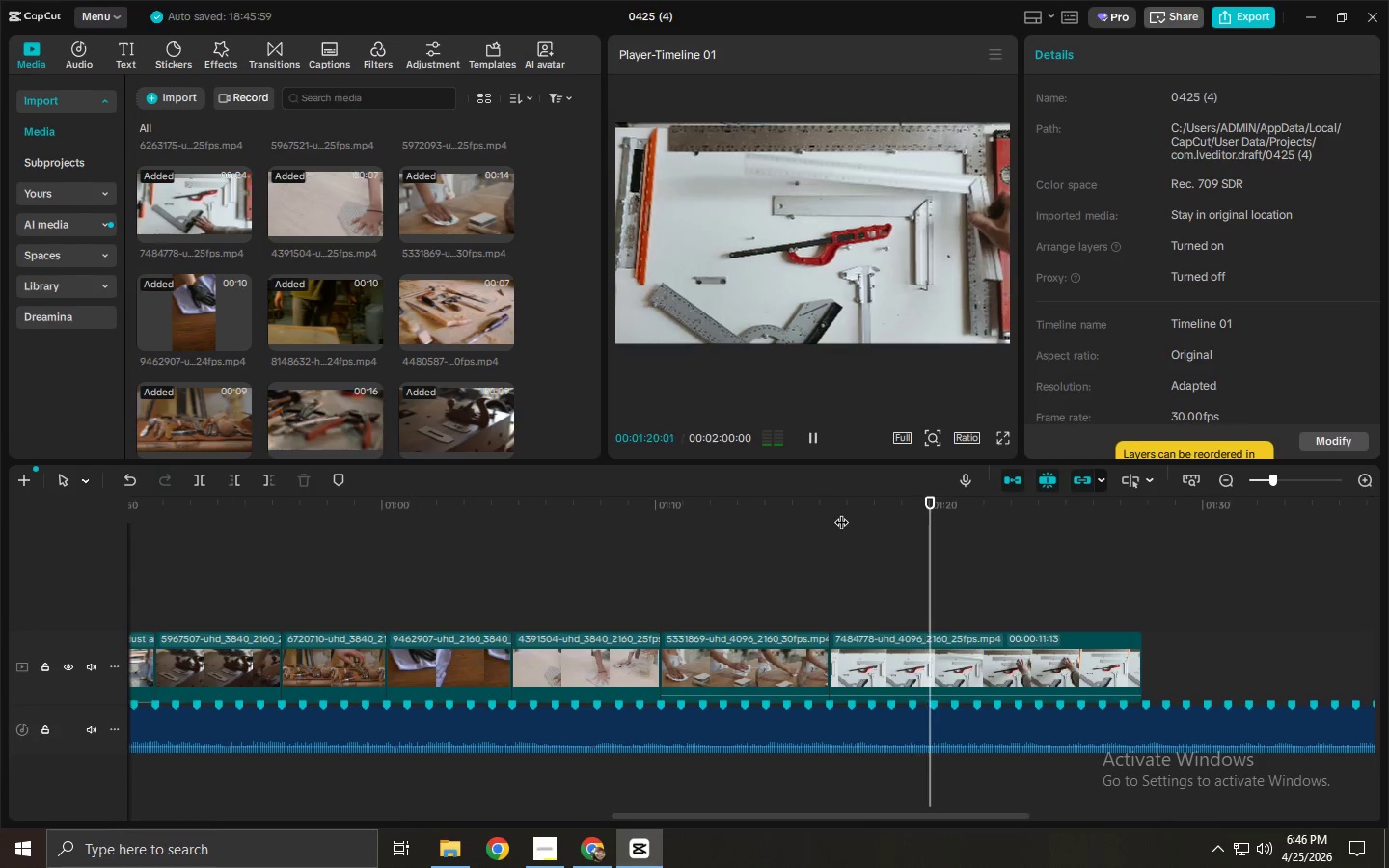 
key(Space)
 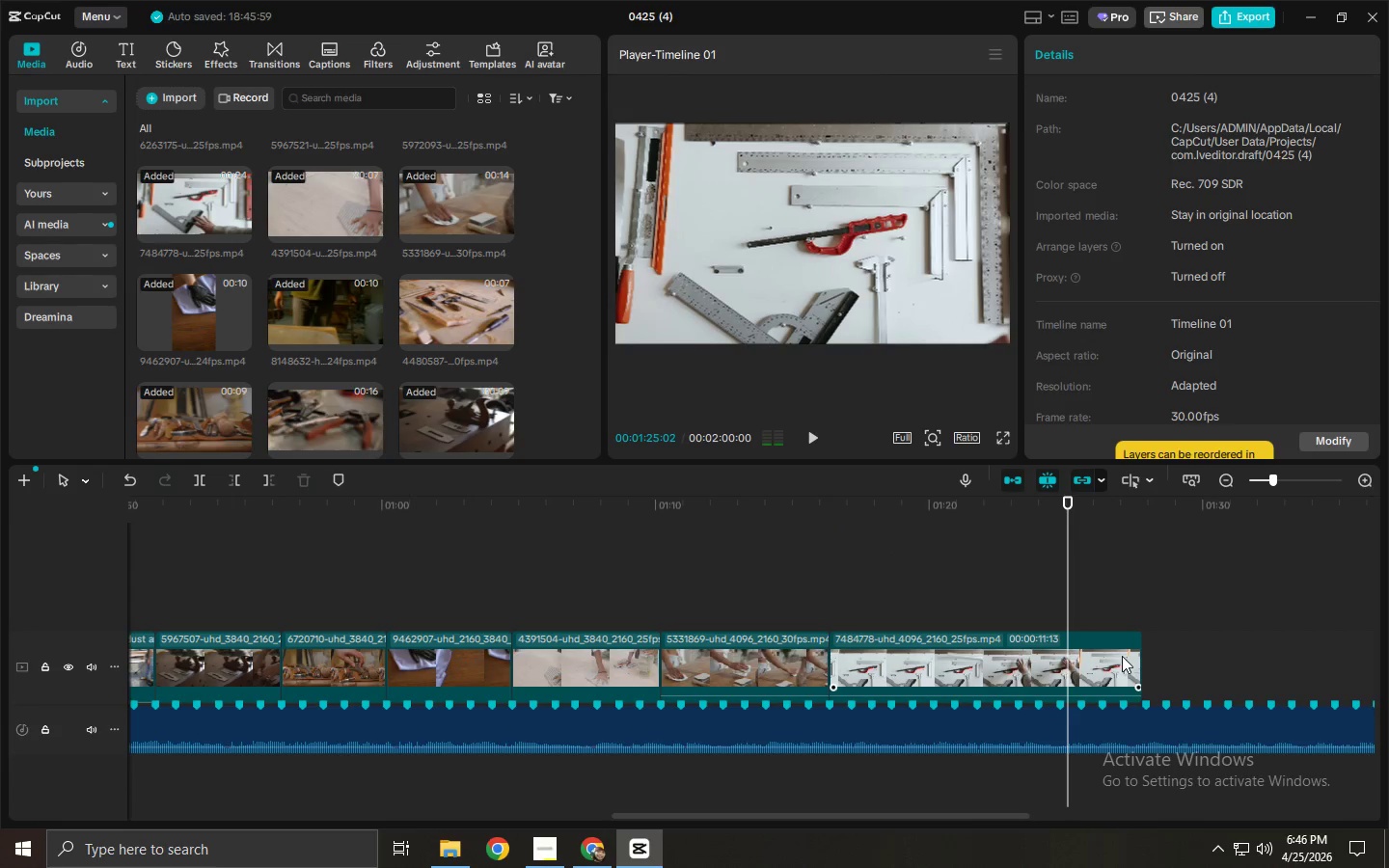 
left_click([1122, 656])
 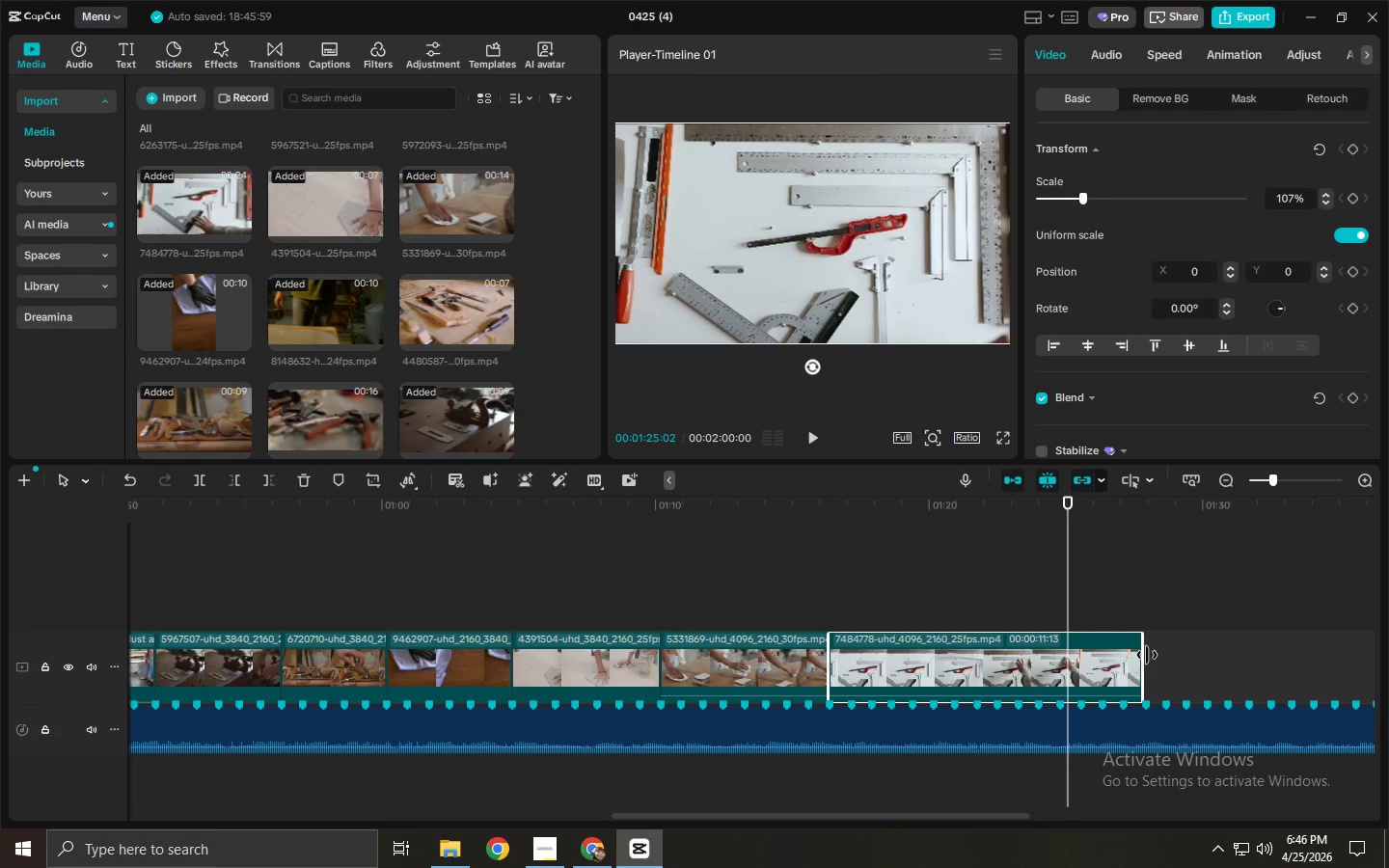 
left_click_drag(start_coordinate=[1147, 655], to_coordinate=[1057, 671])
 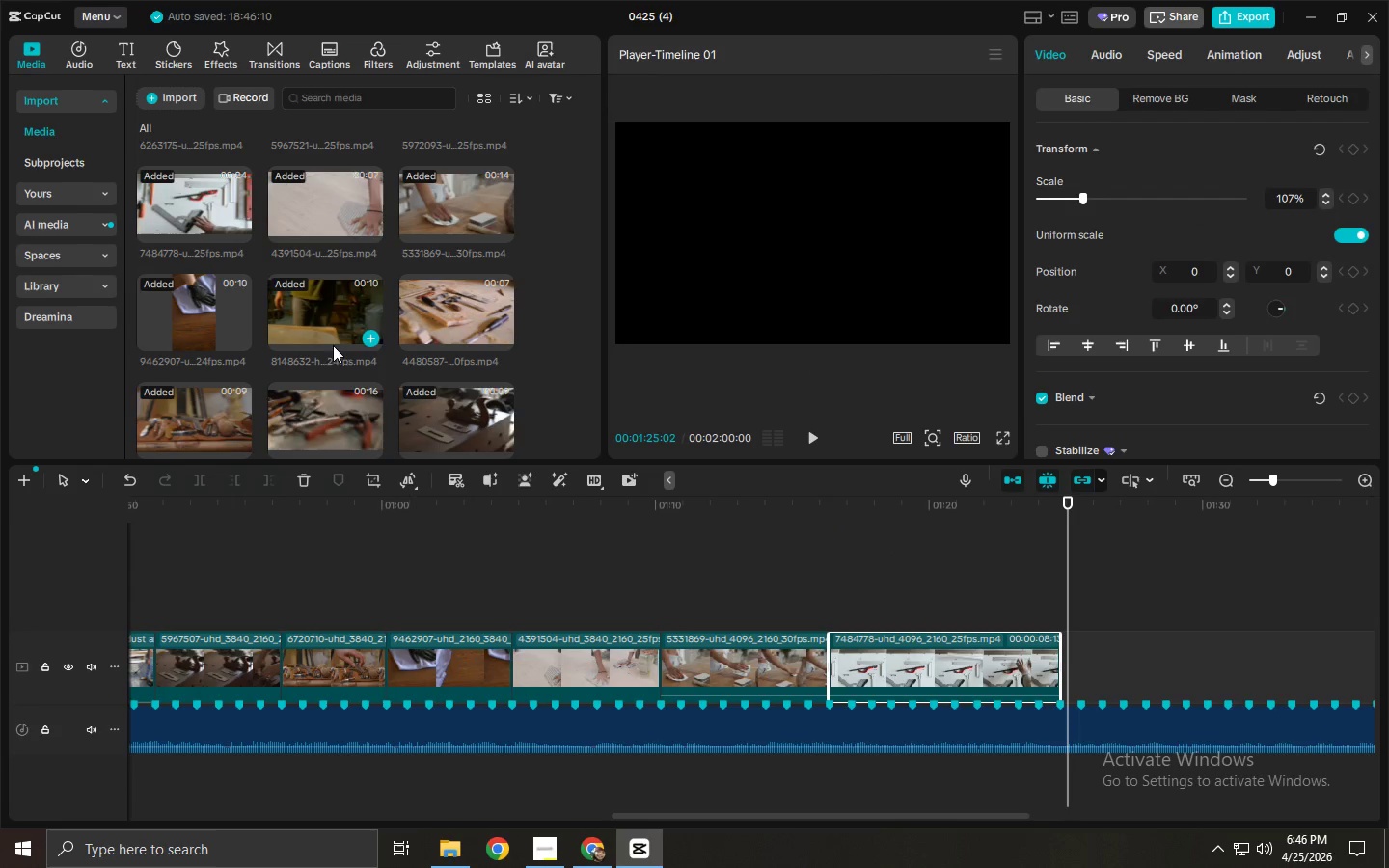 
scroll: coordinate [227, 360], scroll_direction: down, amount: 3.0
 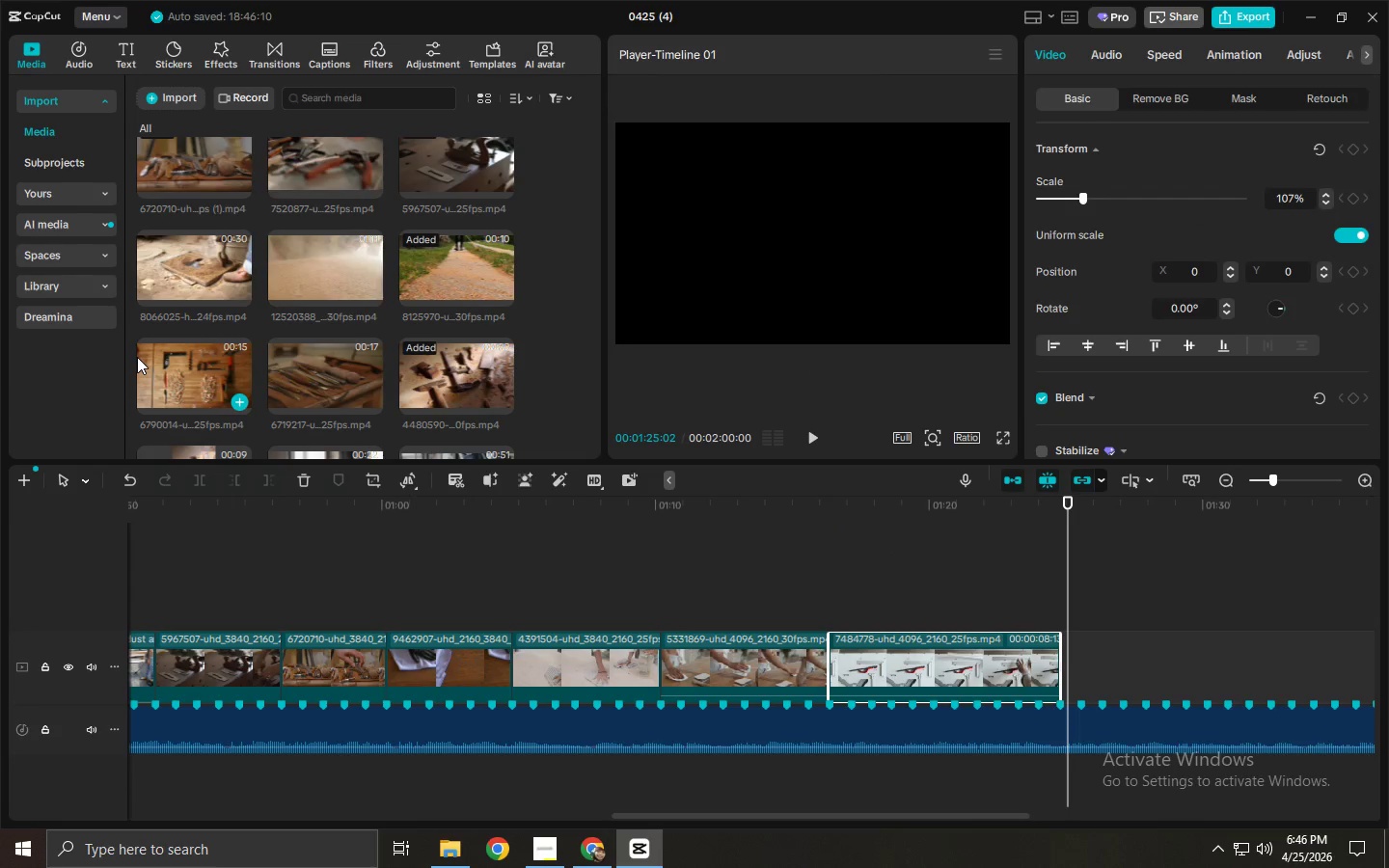 
left_click_drag(start_coordinate=[286, 373], to_coordinate=[1082, 672])
 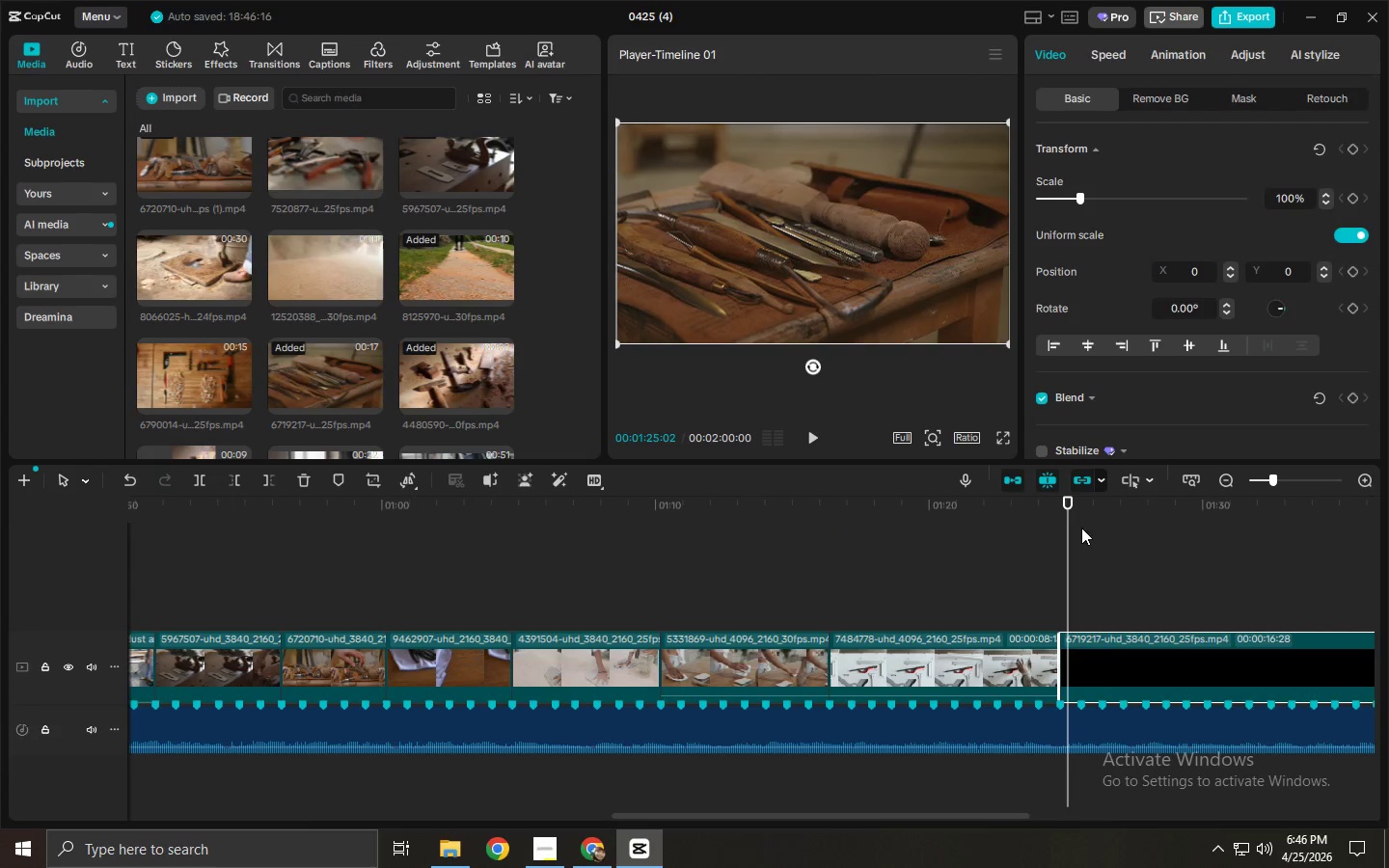 
key(Space)
 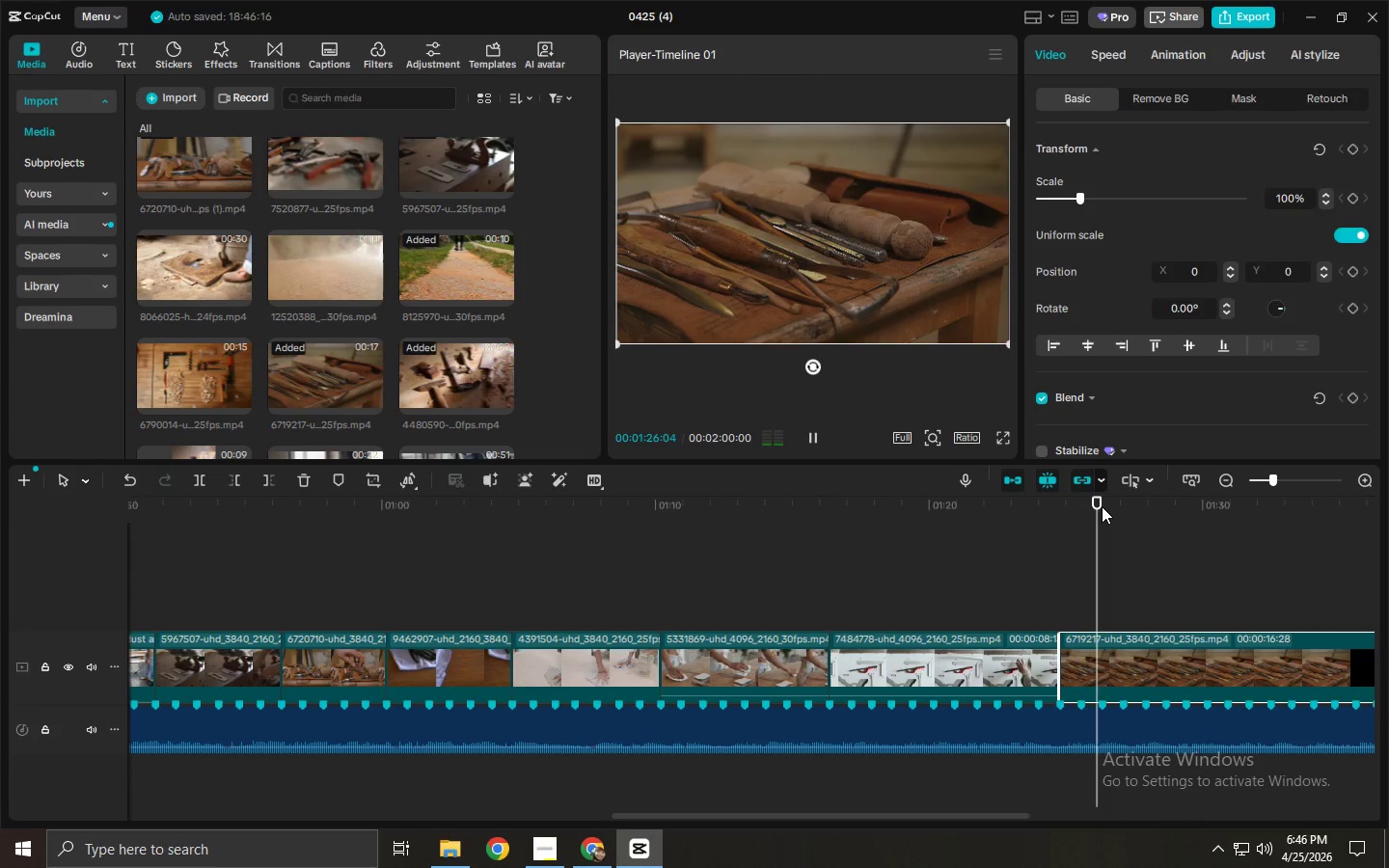 
left_click_drag(start_coordinate=[1103, 505], to_coordinate=[1203, 505])
 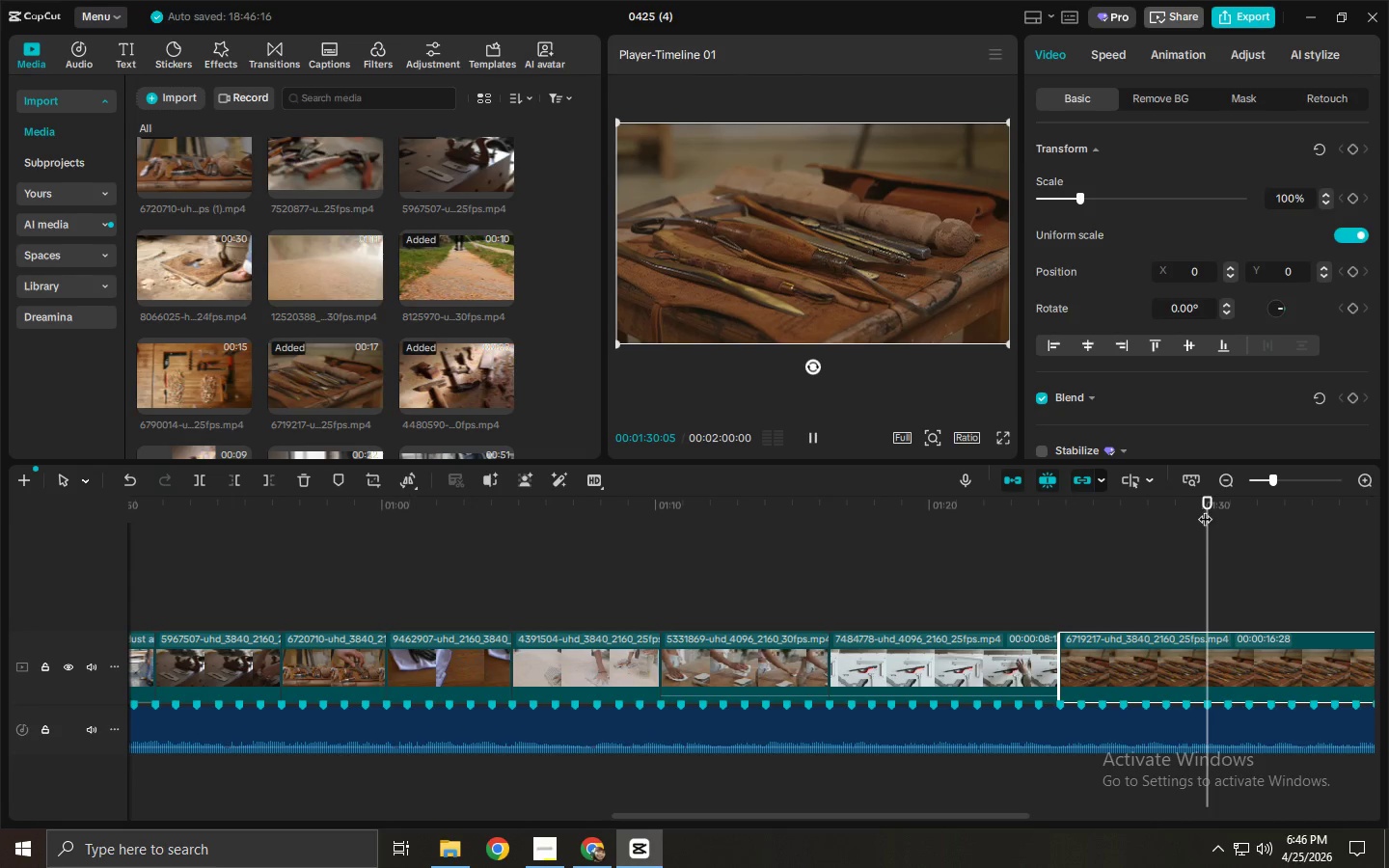 
key(Control+ControlLeft)
 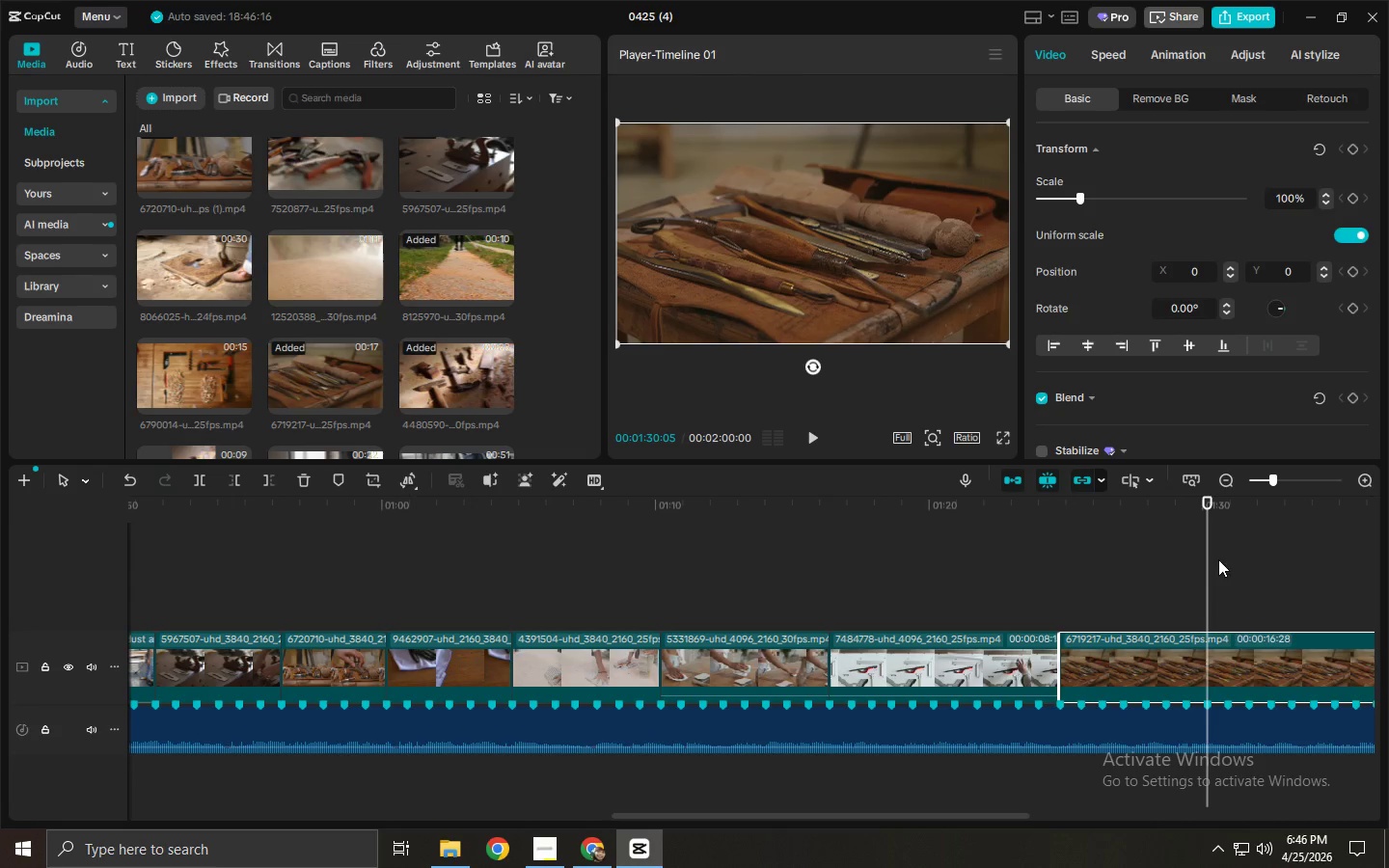 
key(Control+B)
 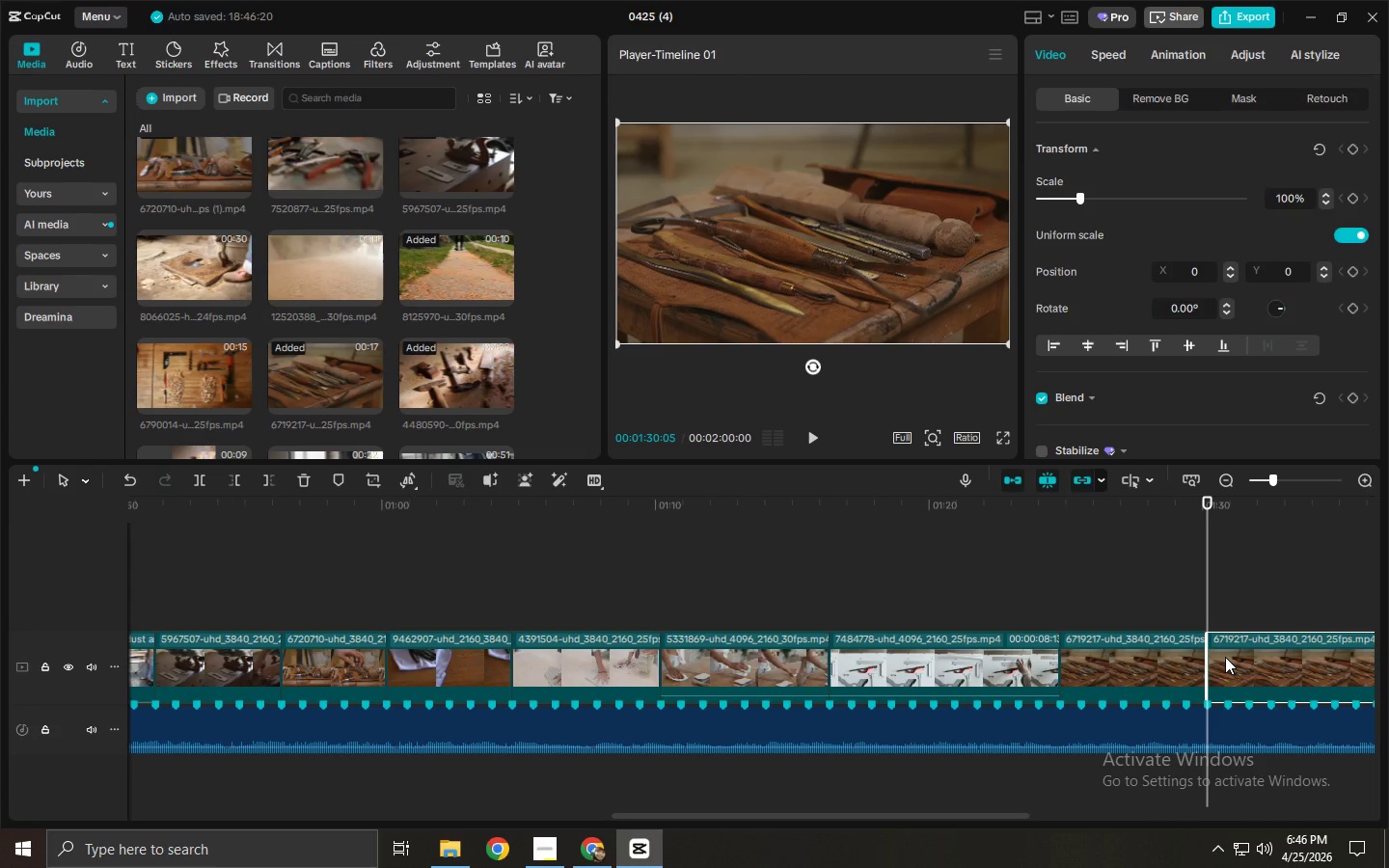 
left_click([1225, 657])
 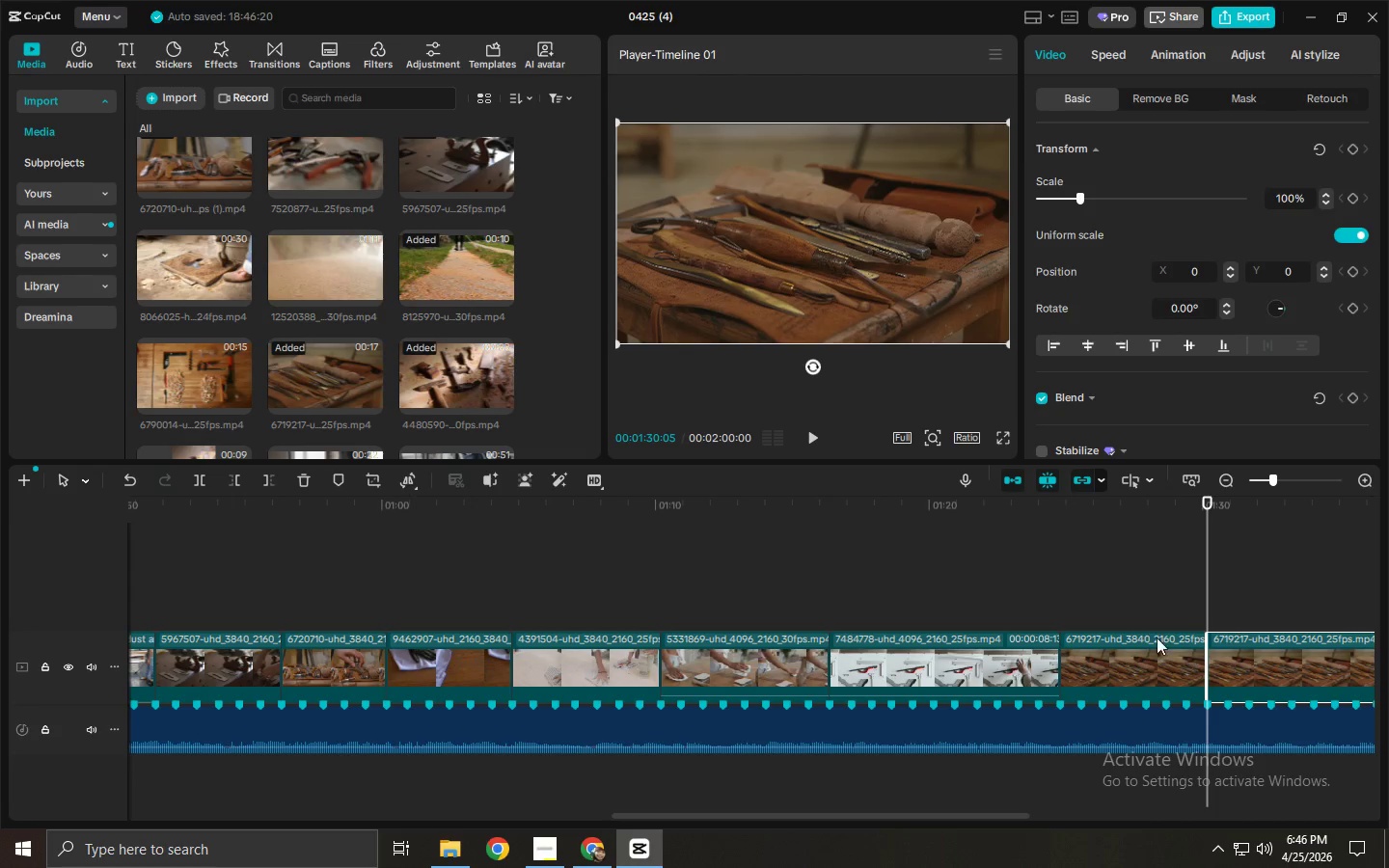 
key(Delete)
 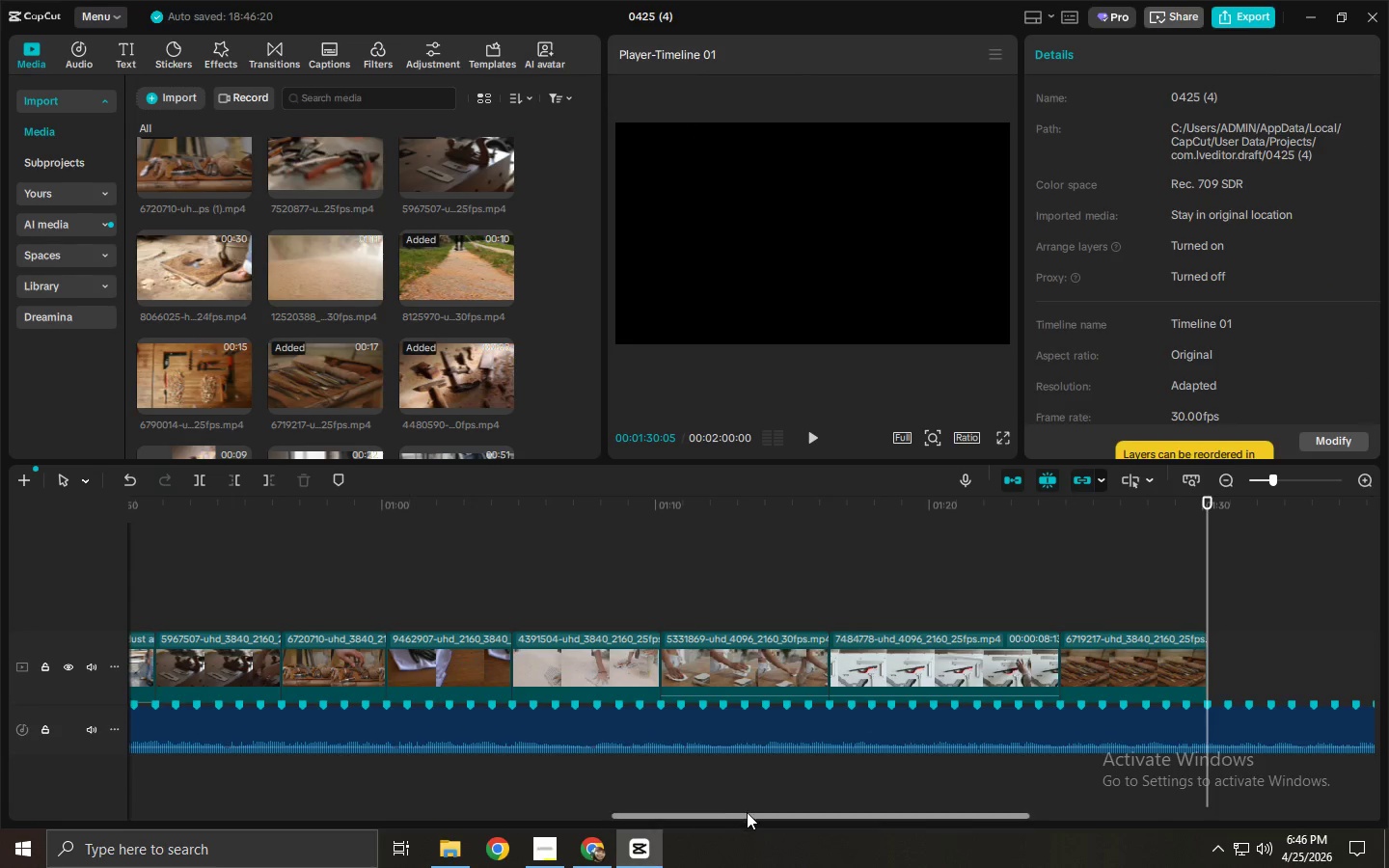 
left_click_drag(start_coordinate=[753, 817], to_coordinate=[829, 822])
 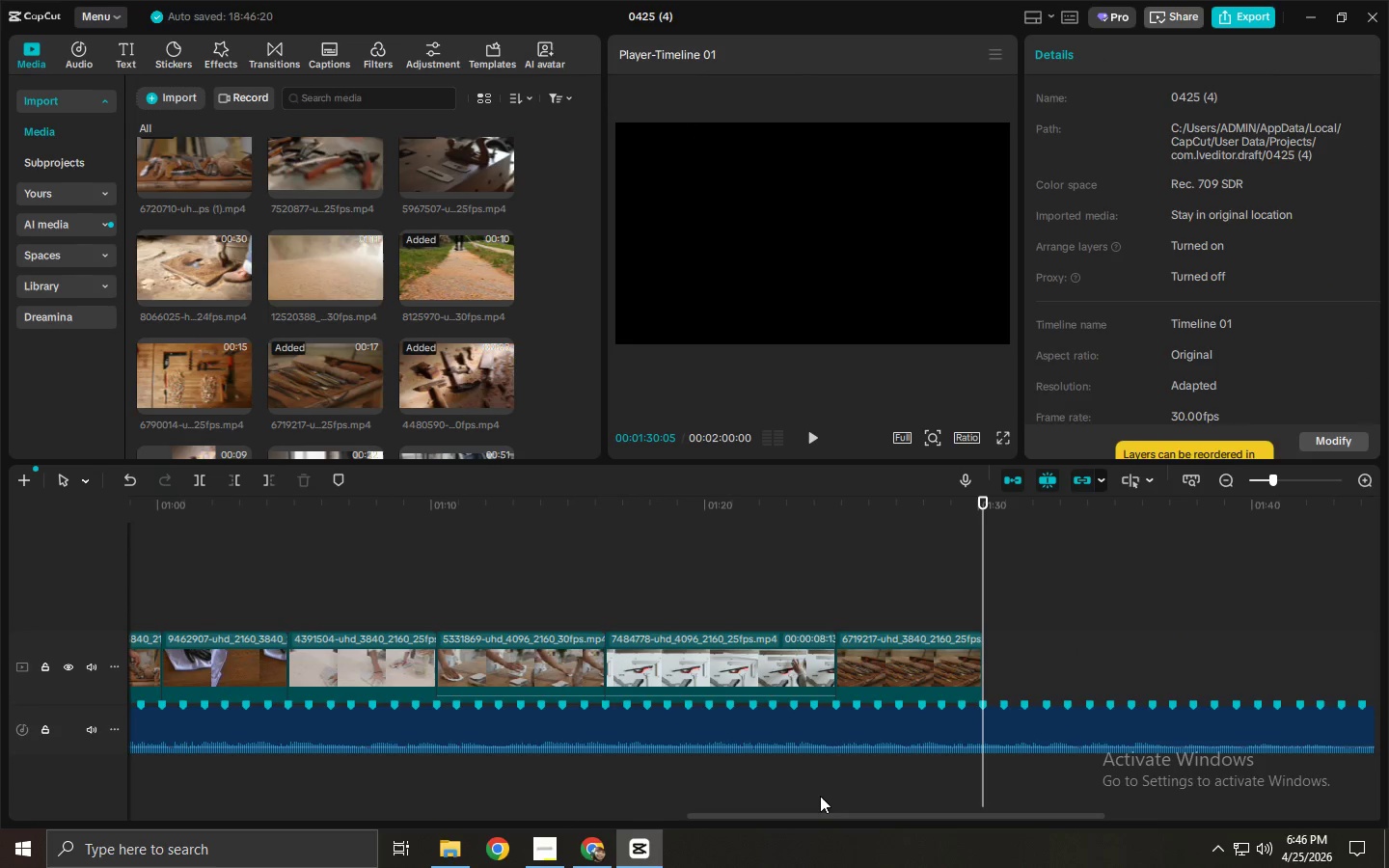 
key(Space)
 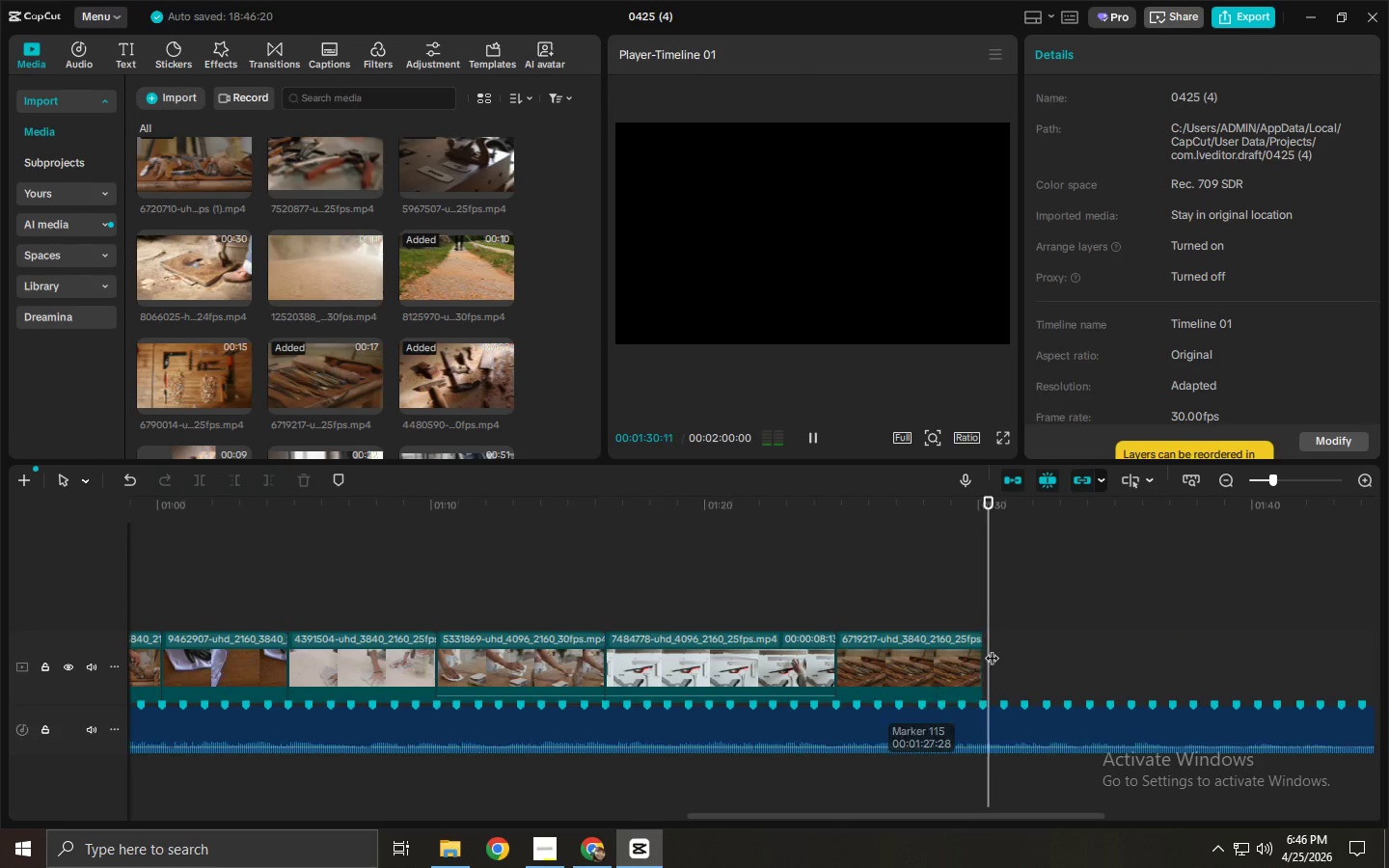 
key(Space)
 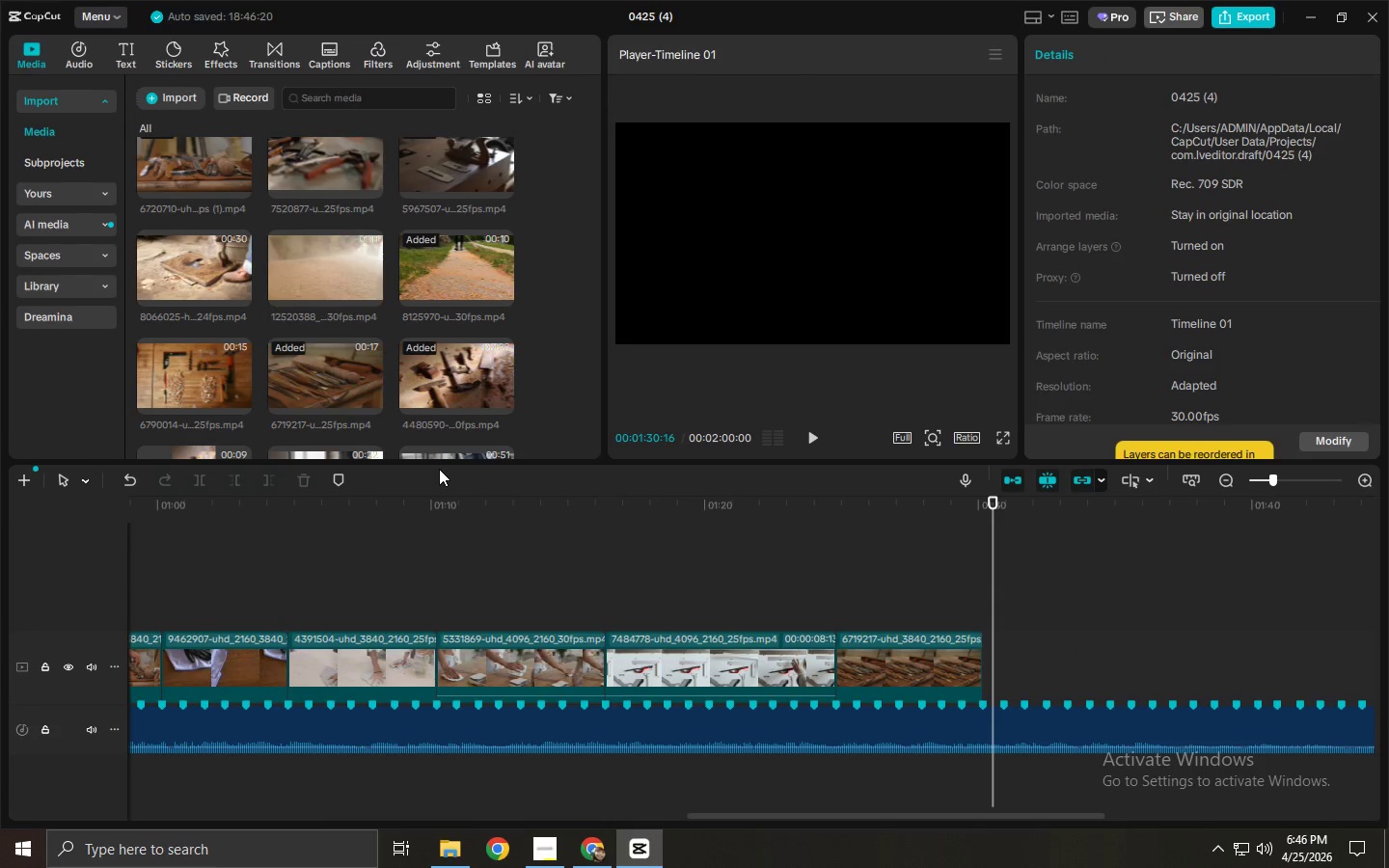 
scroll: coordinate [252, 280], scroll_direction: up, amount: 10.0
 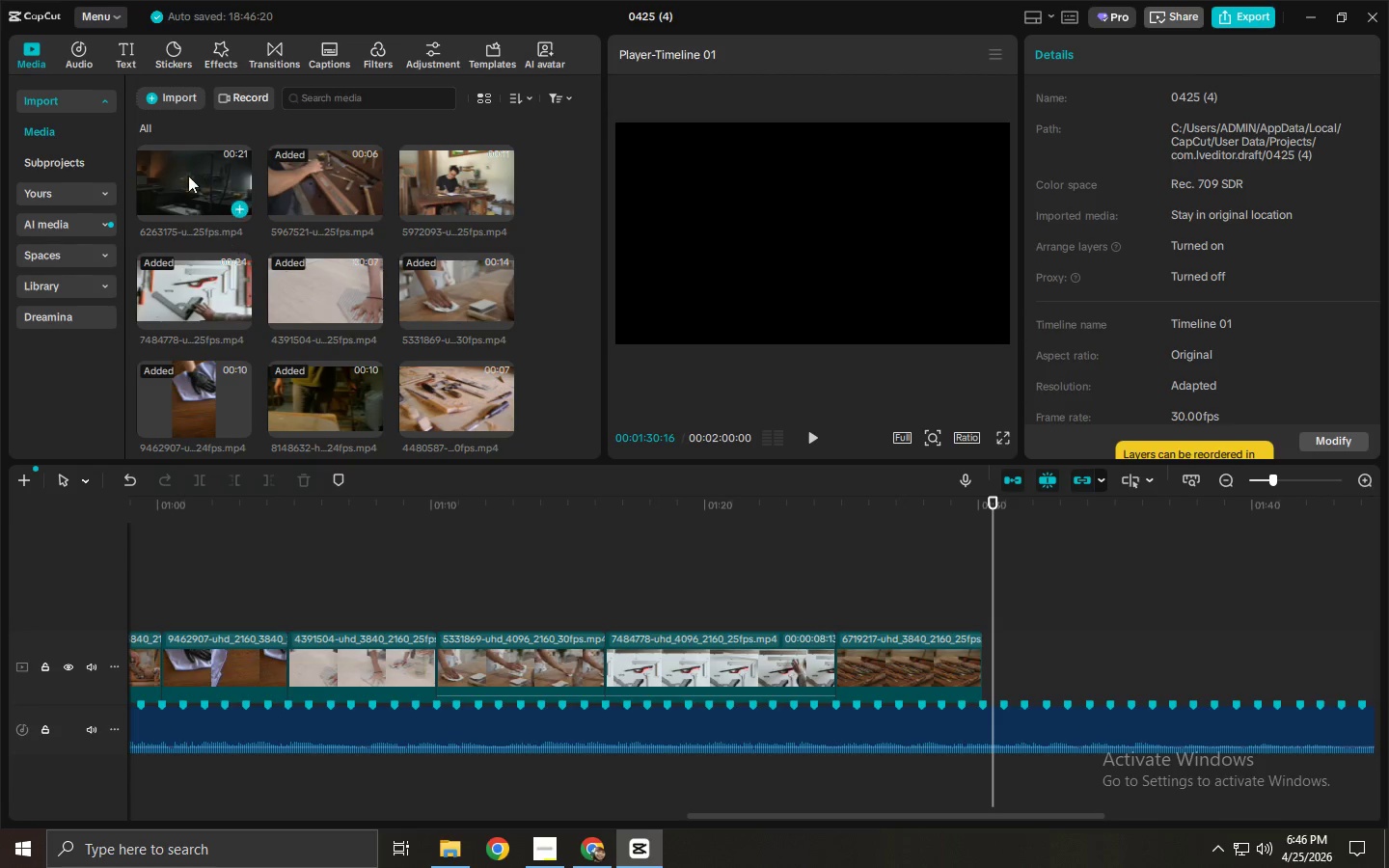 
left_click_drag(start_coordinate=[180, 170], to_coordinate=[1022, 662])
 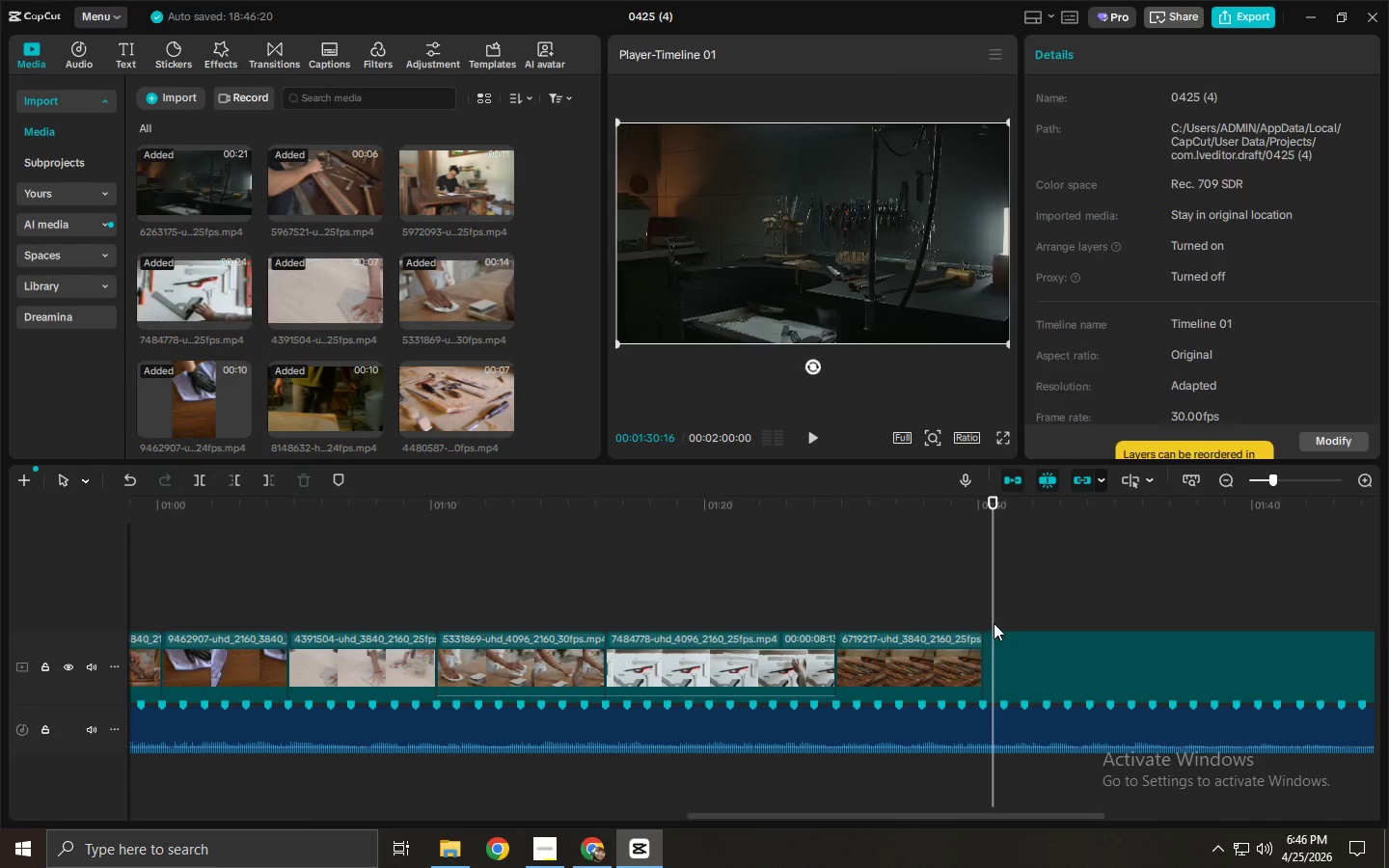 
key(Space)
 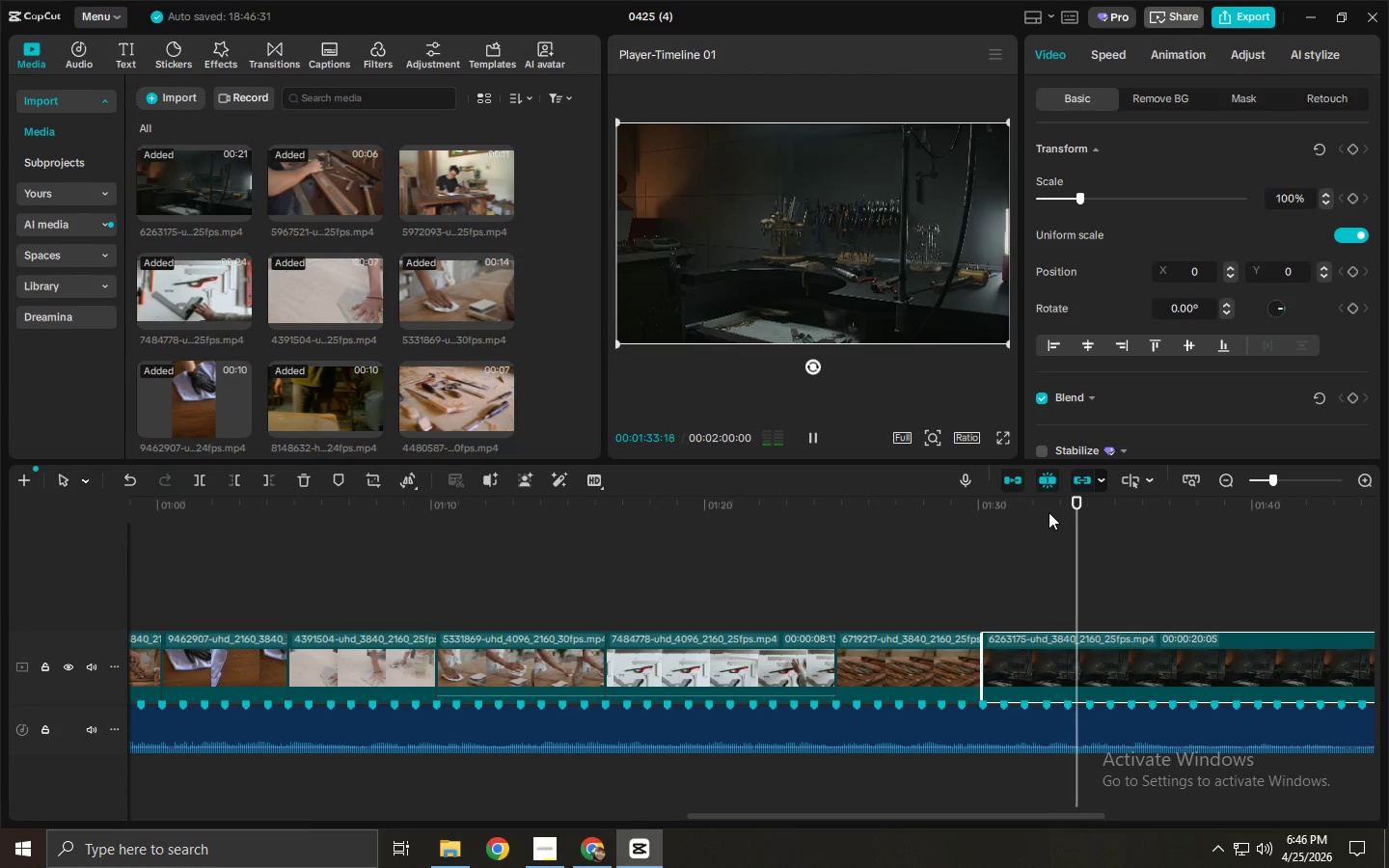 
left_click_drag(start_coordinate=[915, 812], to_coordinate=[996, 818])
 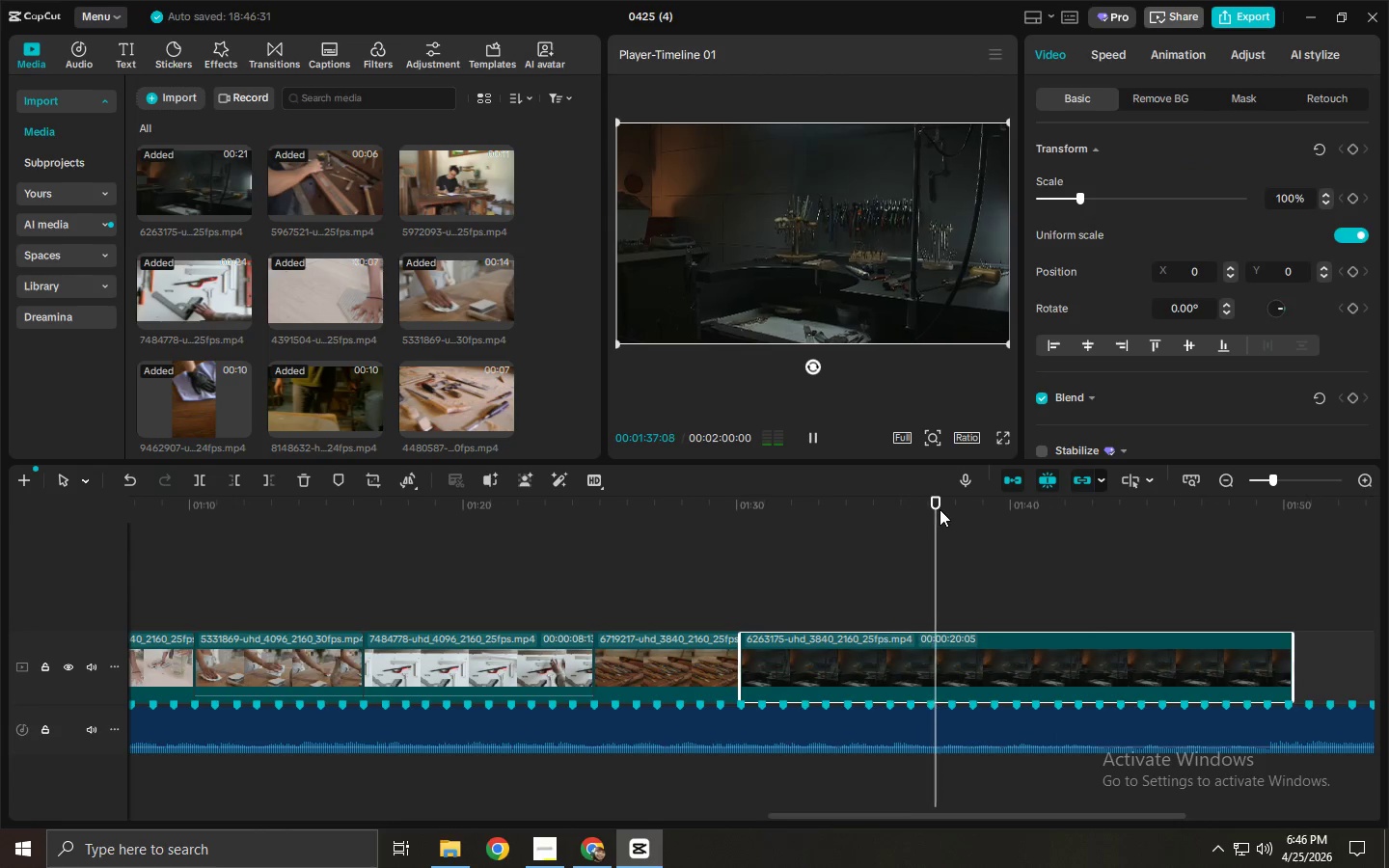 
left_click_drag(start_coordinate=[949, 509], to_coordinate=[967, 510])
 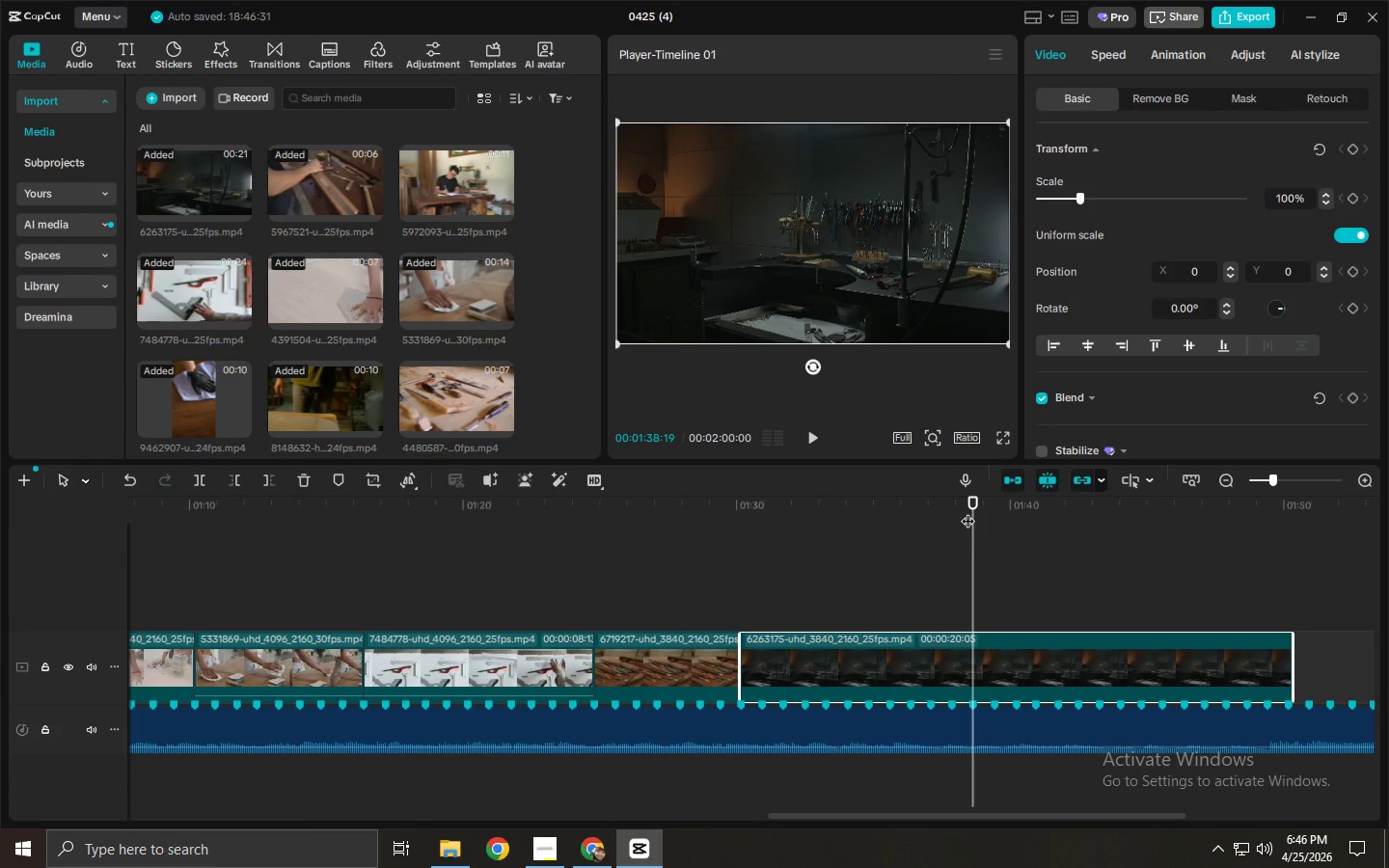 
key(Control+ControlLeft)
 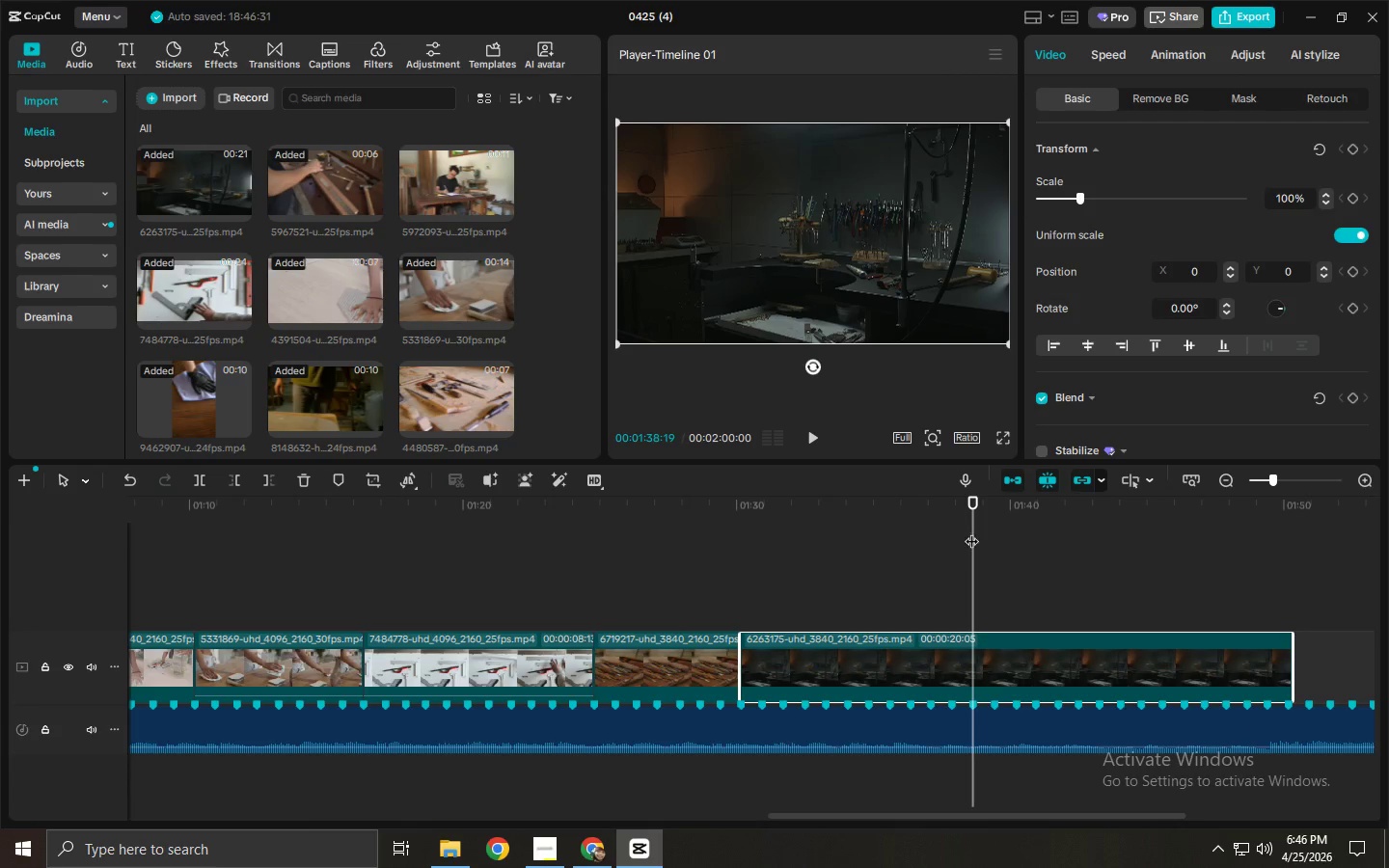 
key(Control+B)
 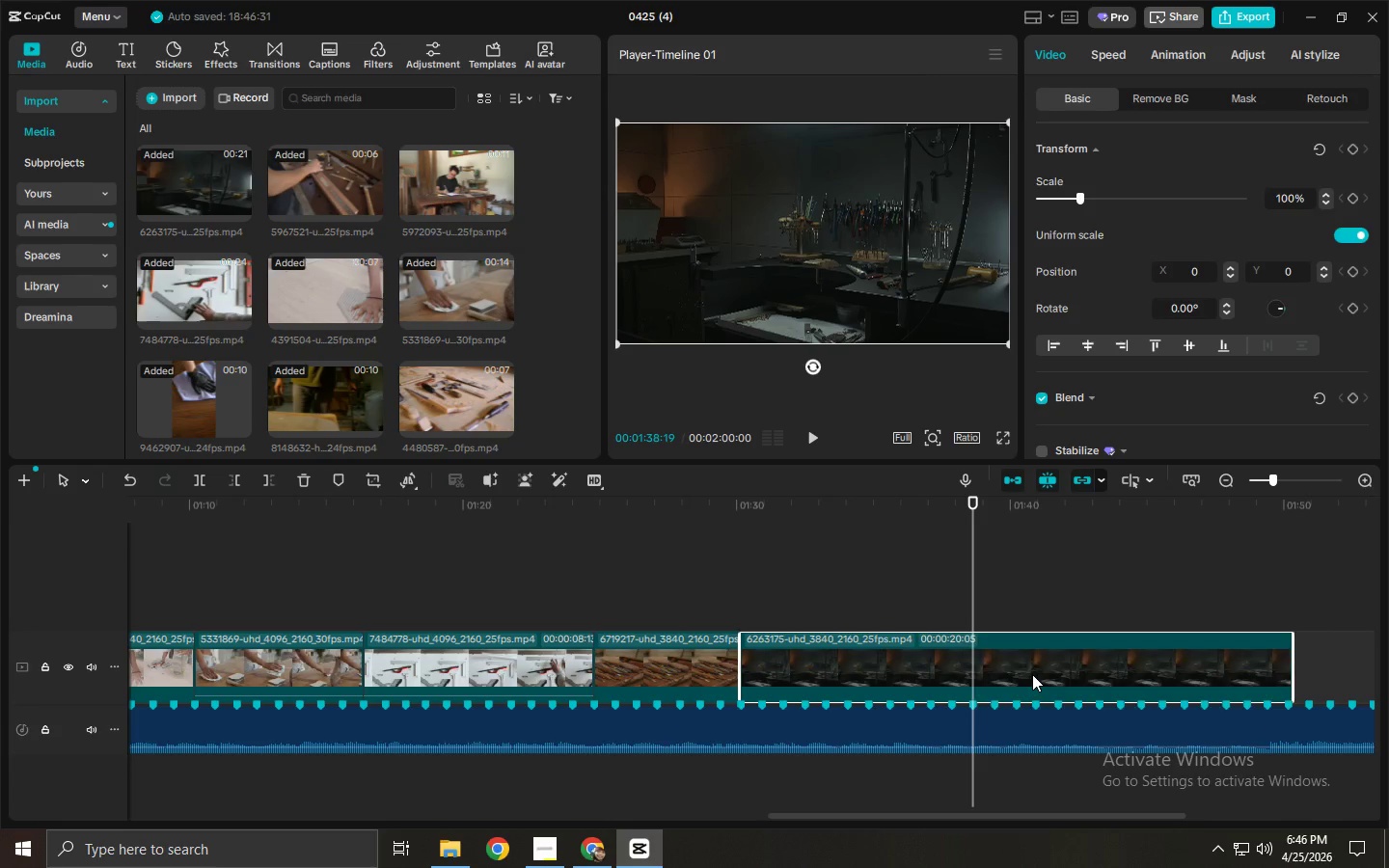 
left_click([1033, 677])
 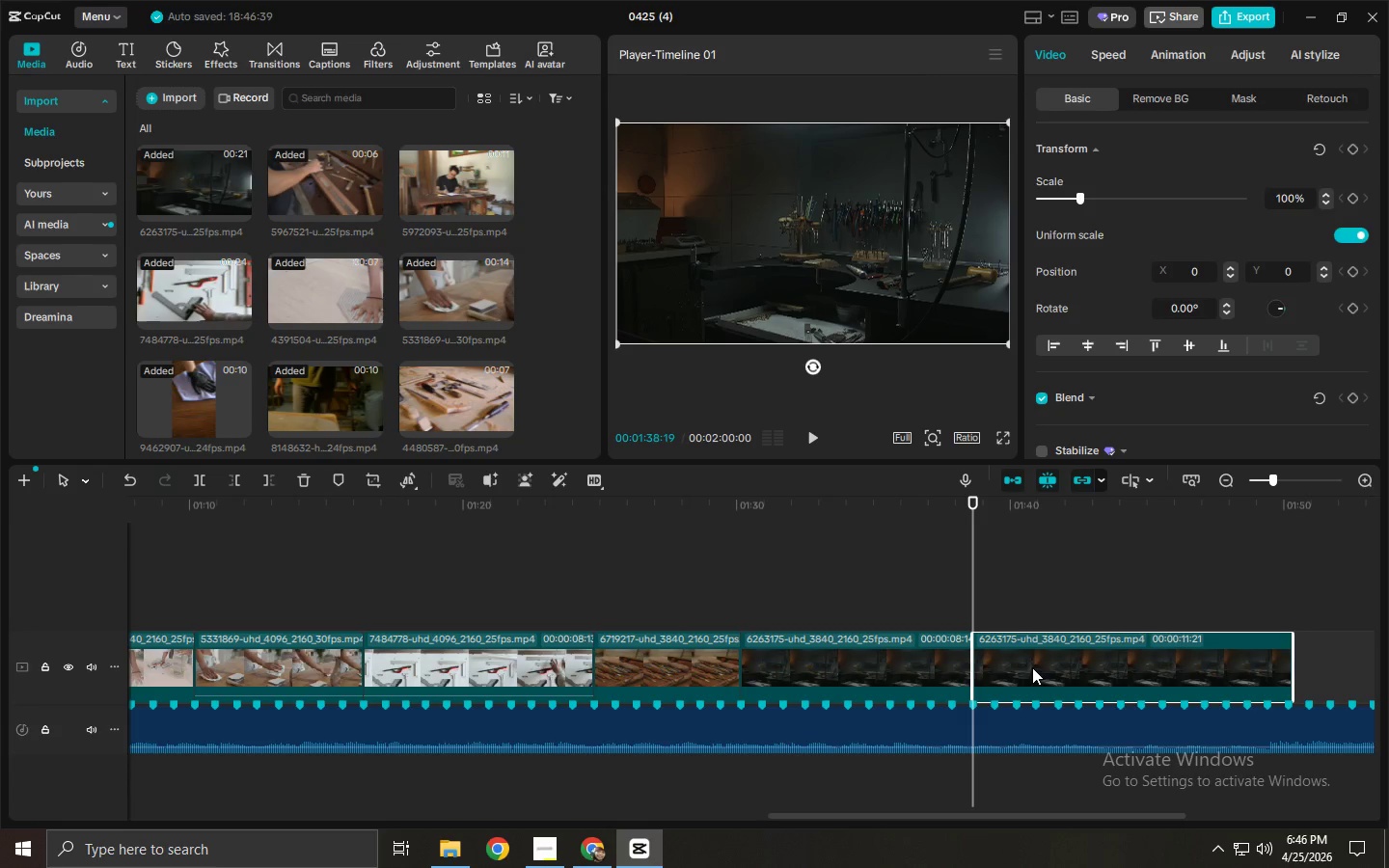 
key(Delete)
 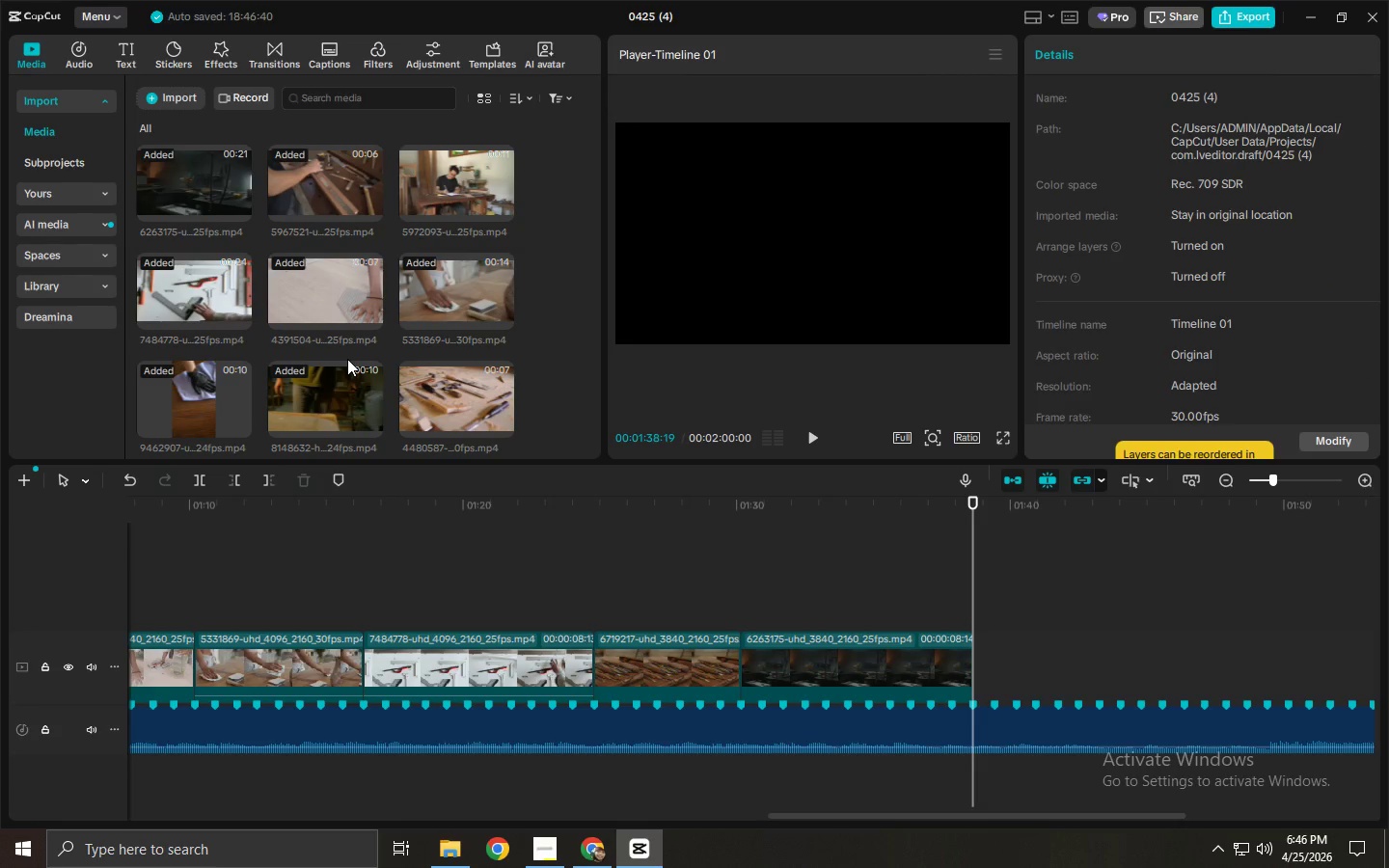 
scroll: coordinate [311, 374], scroll_direction: down, amount: 7.0
 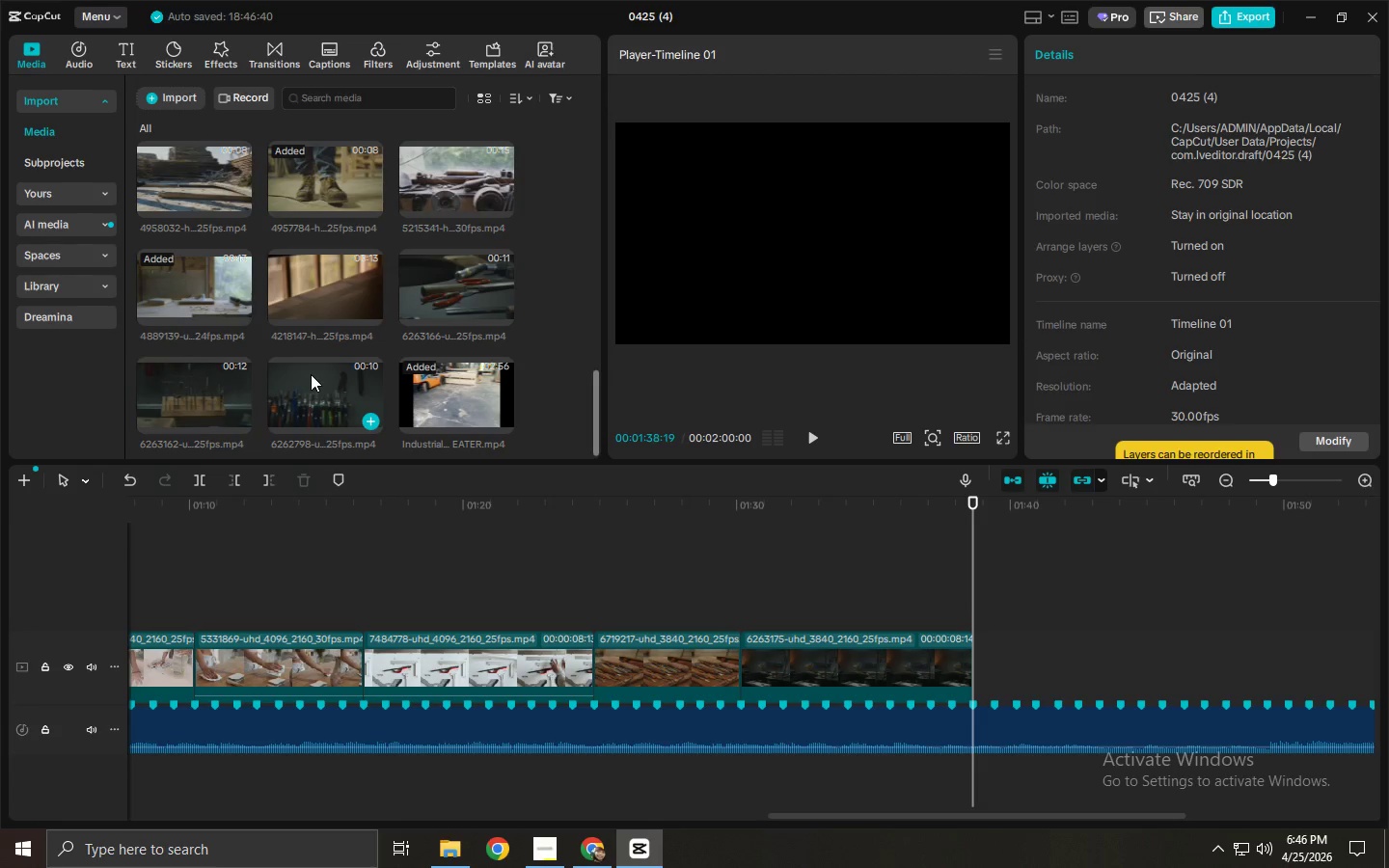 
scroll: coordinate [311, 374], scroll_direction: up, amount: 1.0
 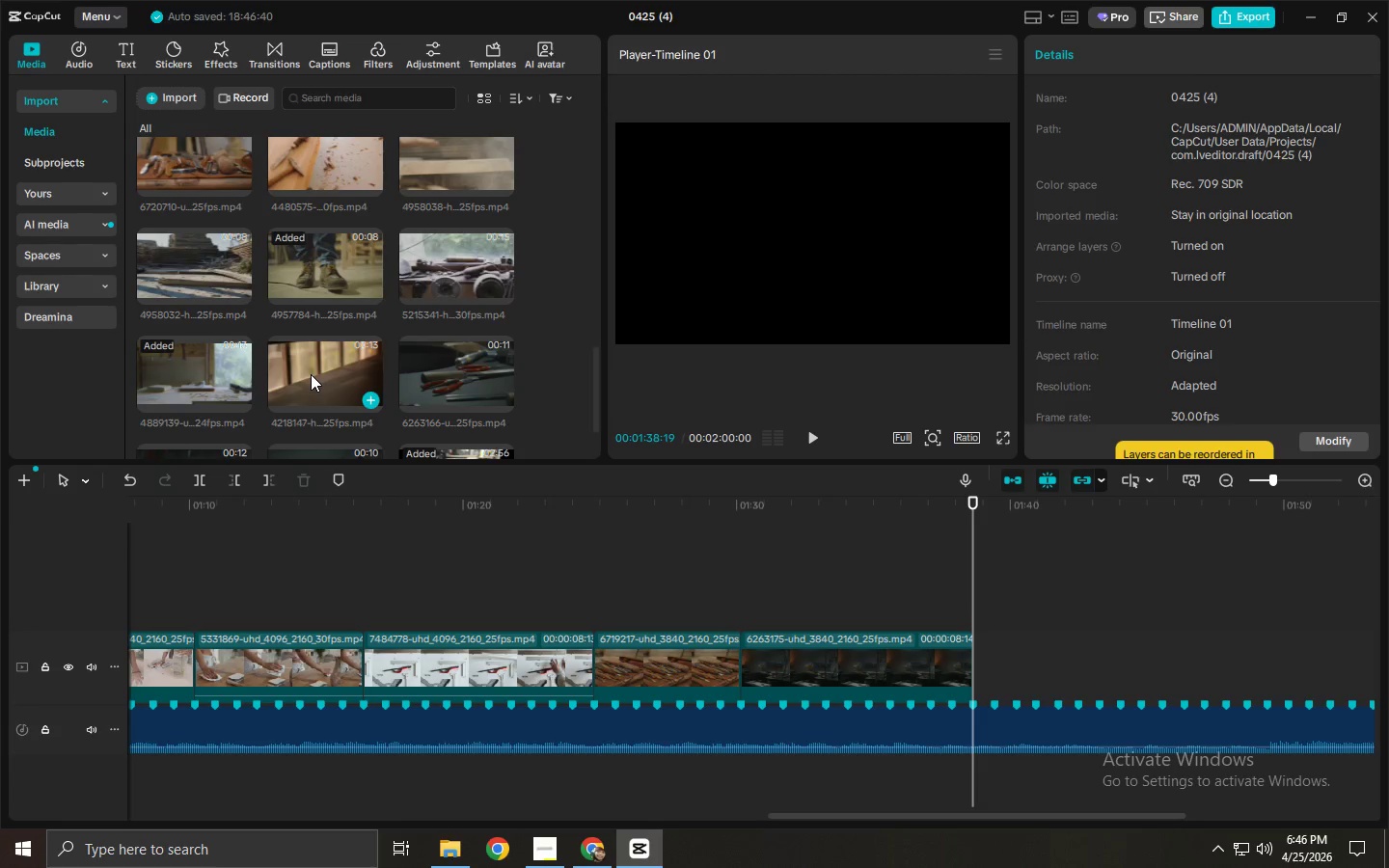 
scroll: coordinate [311, 374], scroll_direction: down, amount: 1.0
 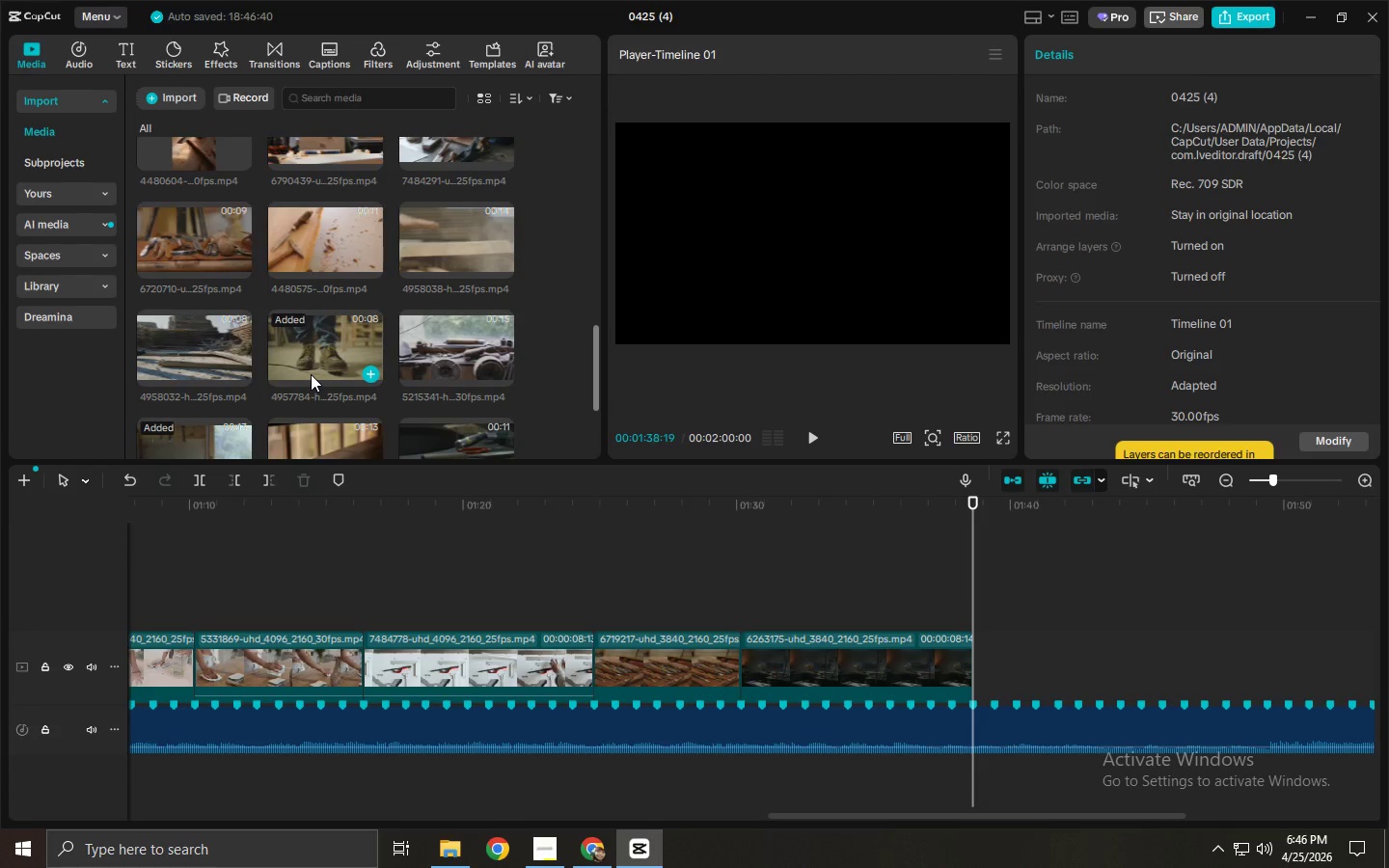 
scroll: coordinate [311, 374], scroll_direction: up, amount: 3.0
 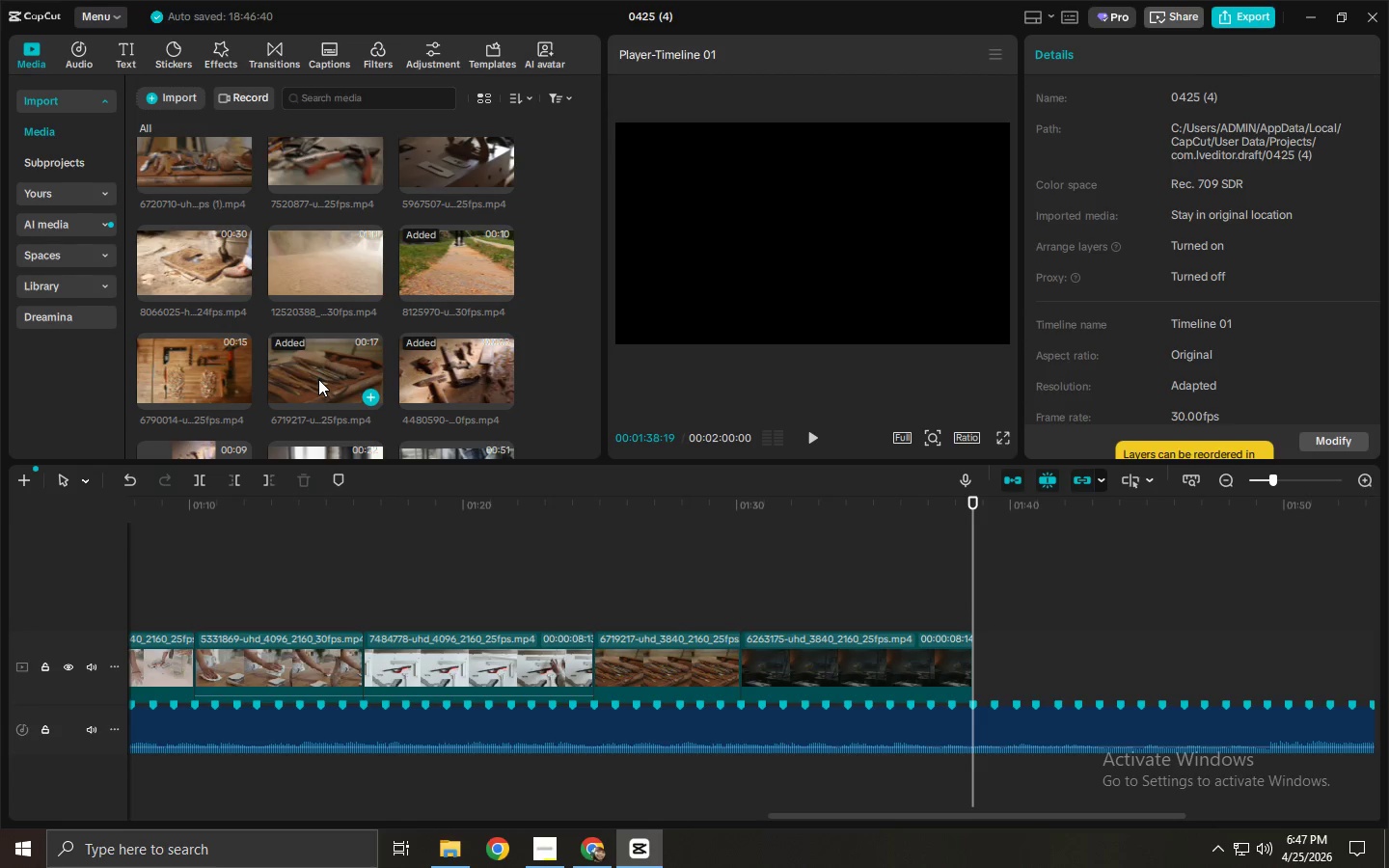 
wait(10.55)
 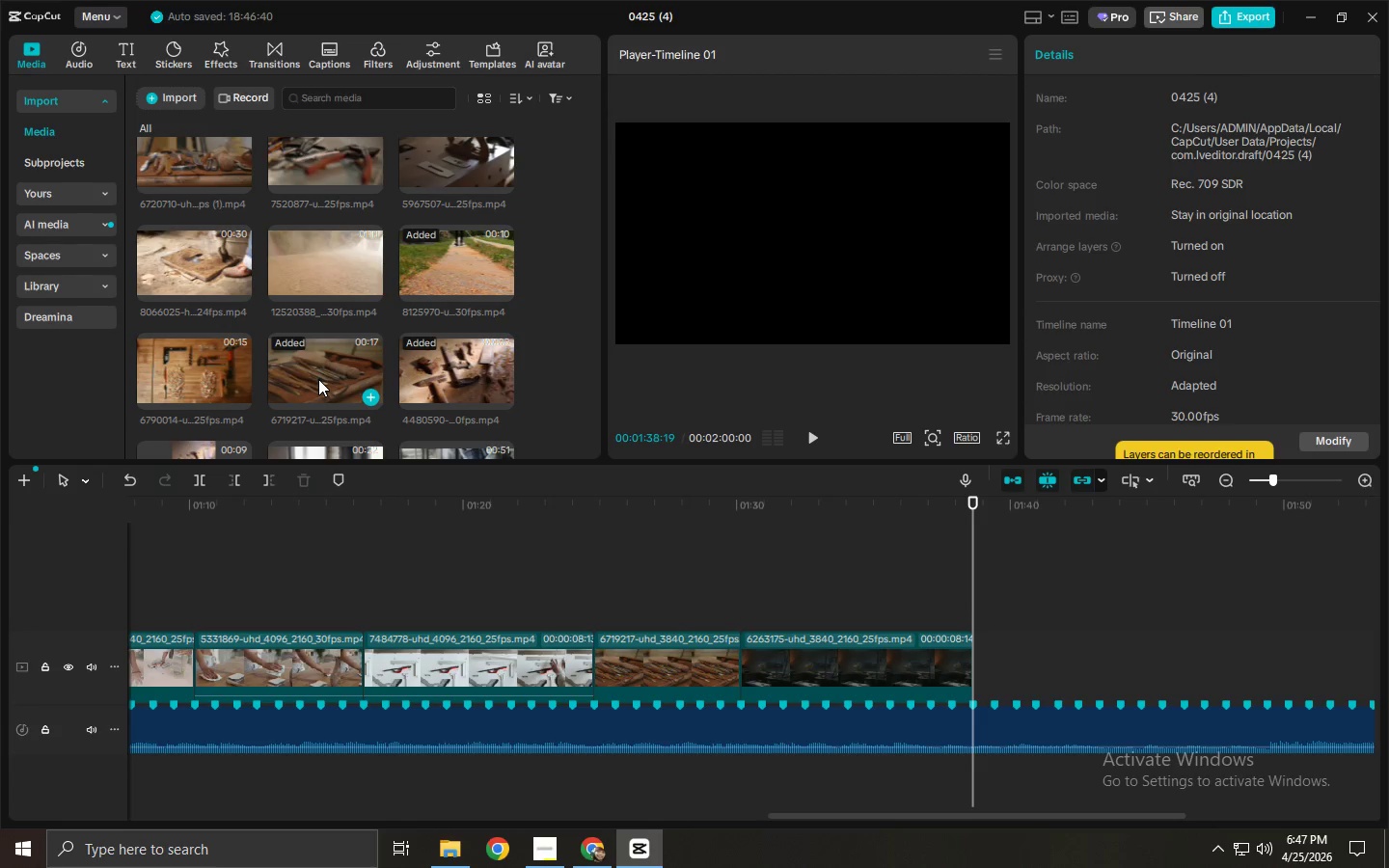 
left_click_drag(start_coordinate=[399, 513], to_coordinate=[331, 517])
 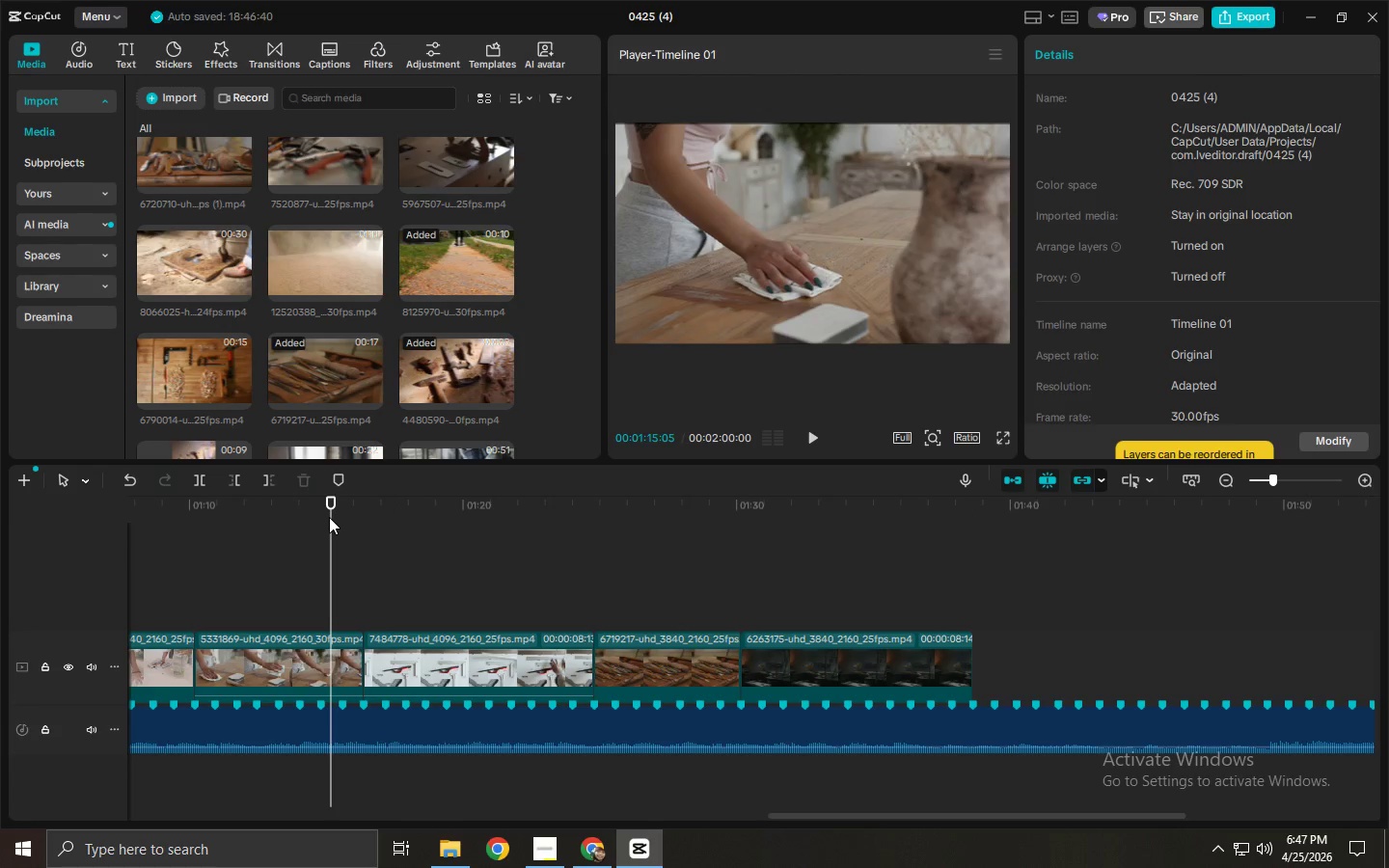 
key(Space)
 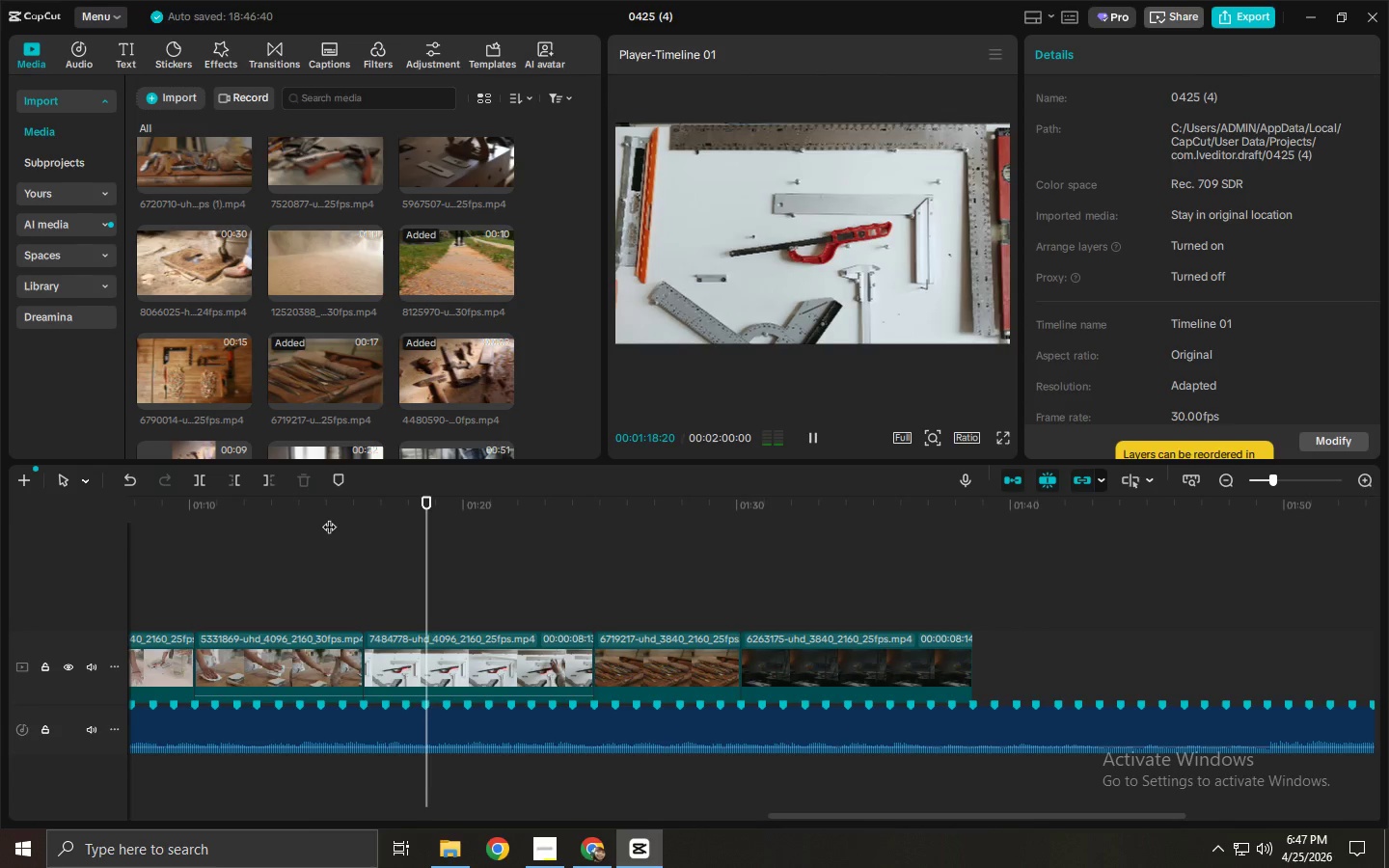 
left_click_drag(start_coordinate=[281, 521], to_coordinate=[0, 569])
 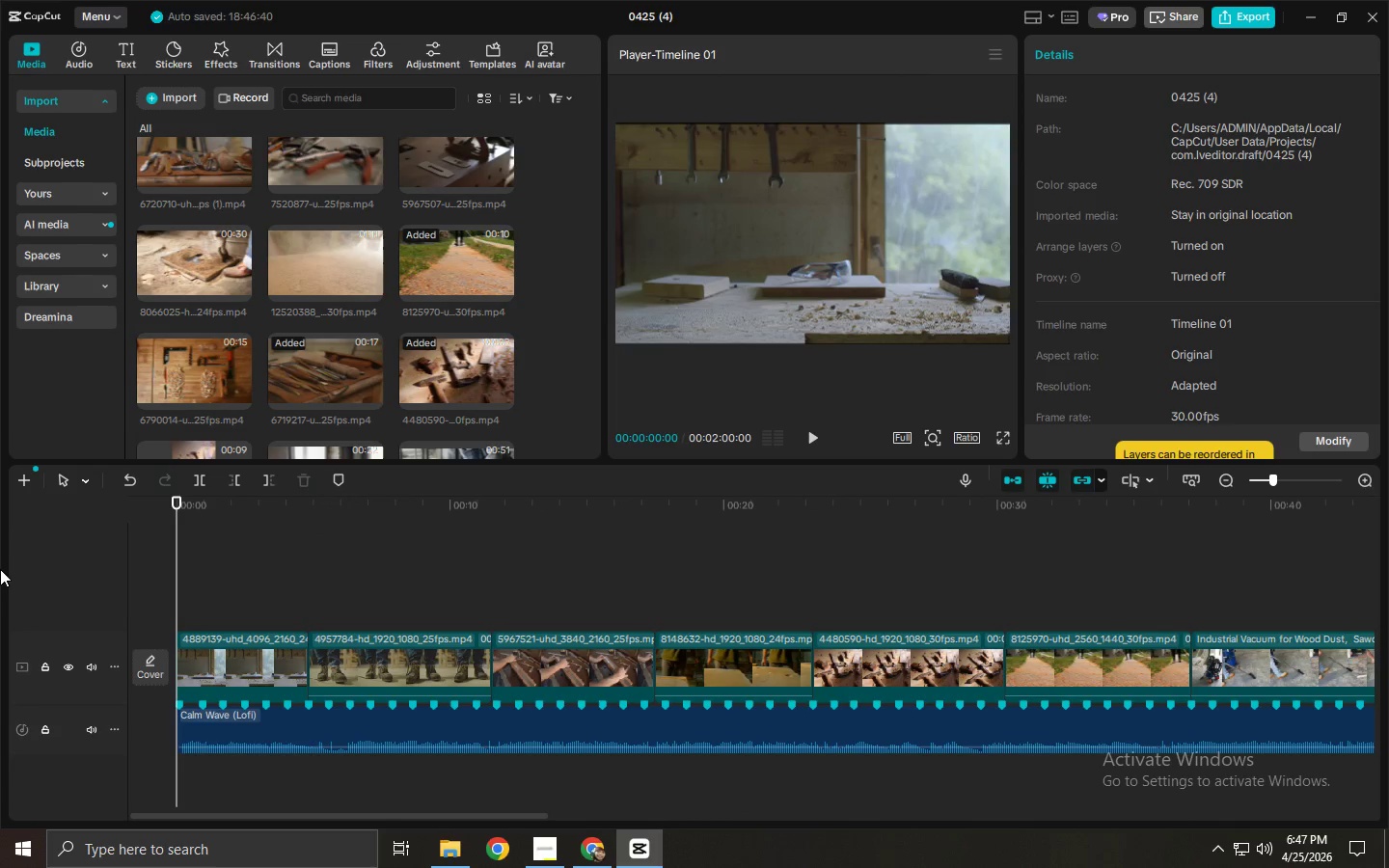 
key(Space)
 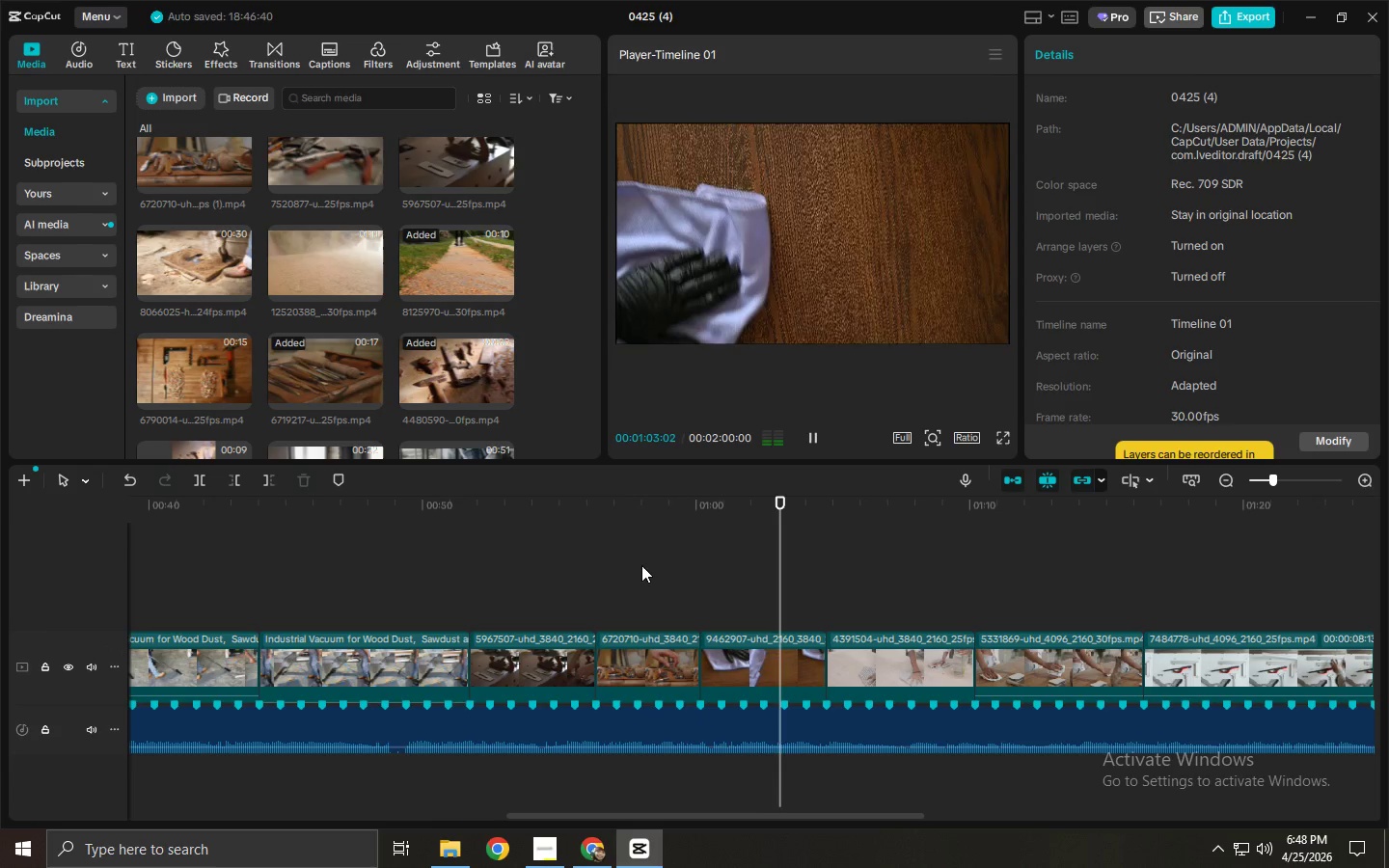 
wait(68.16)
 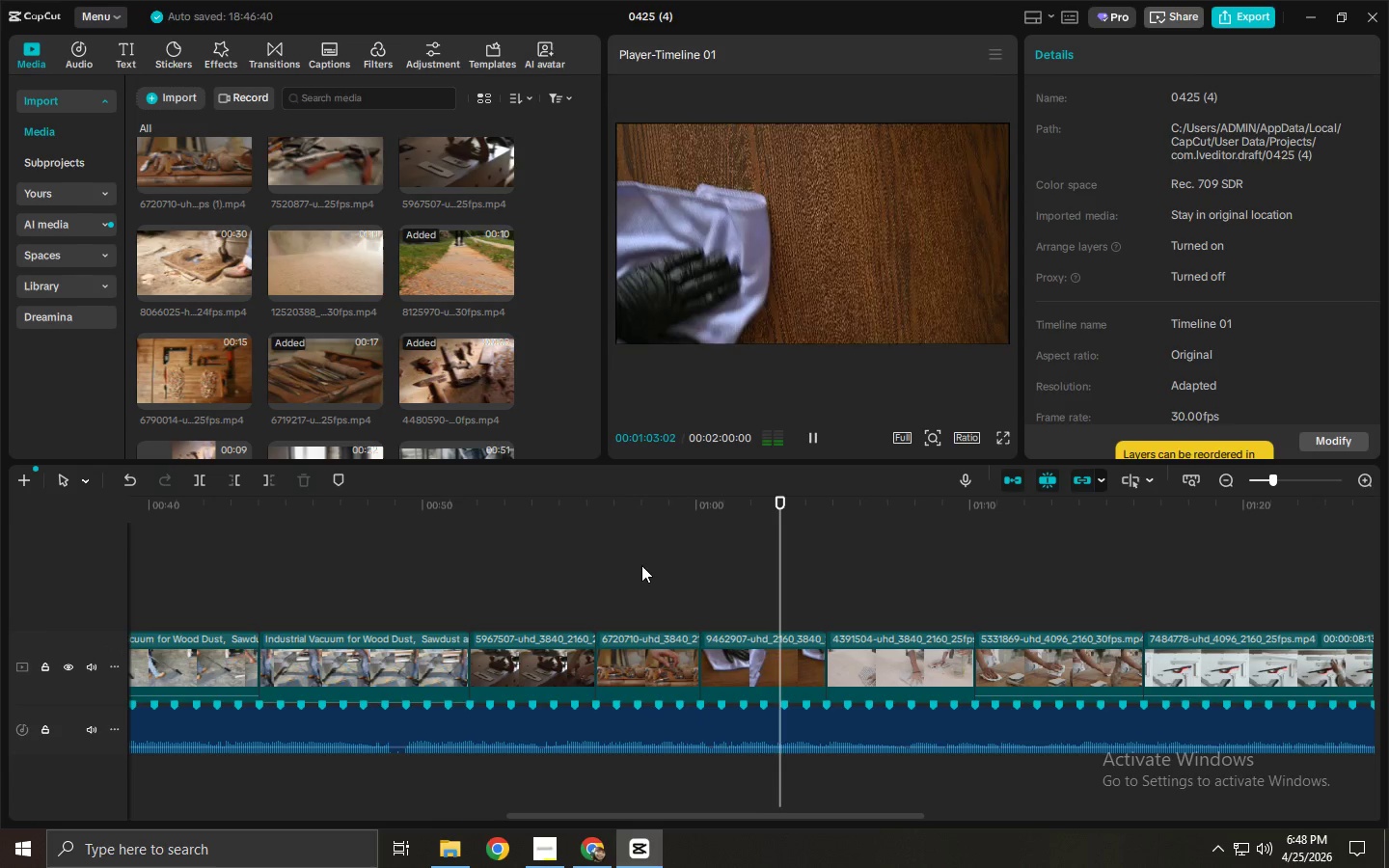 
left_click_drag(start_coordinate=[1011, 513], to_coordinate=[1376, 502])
 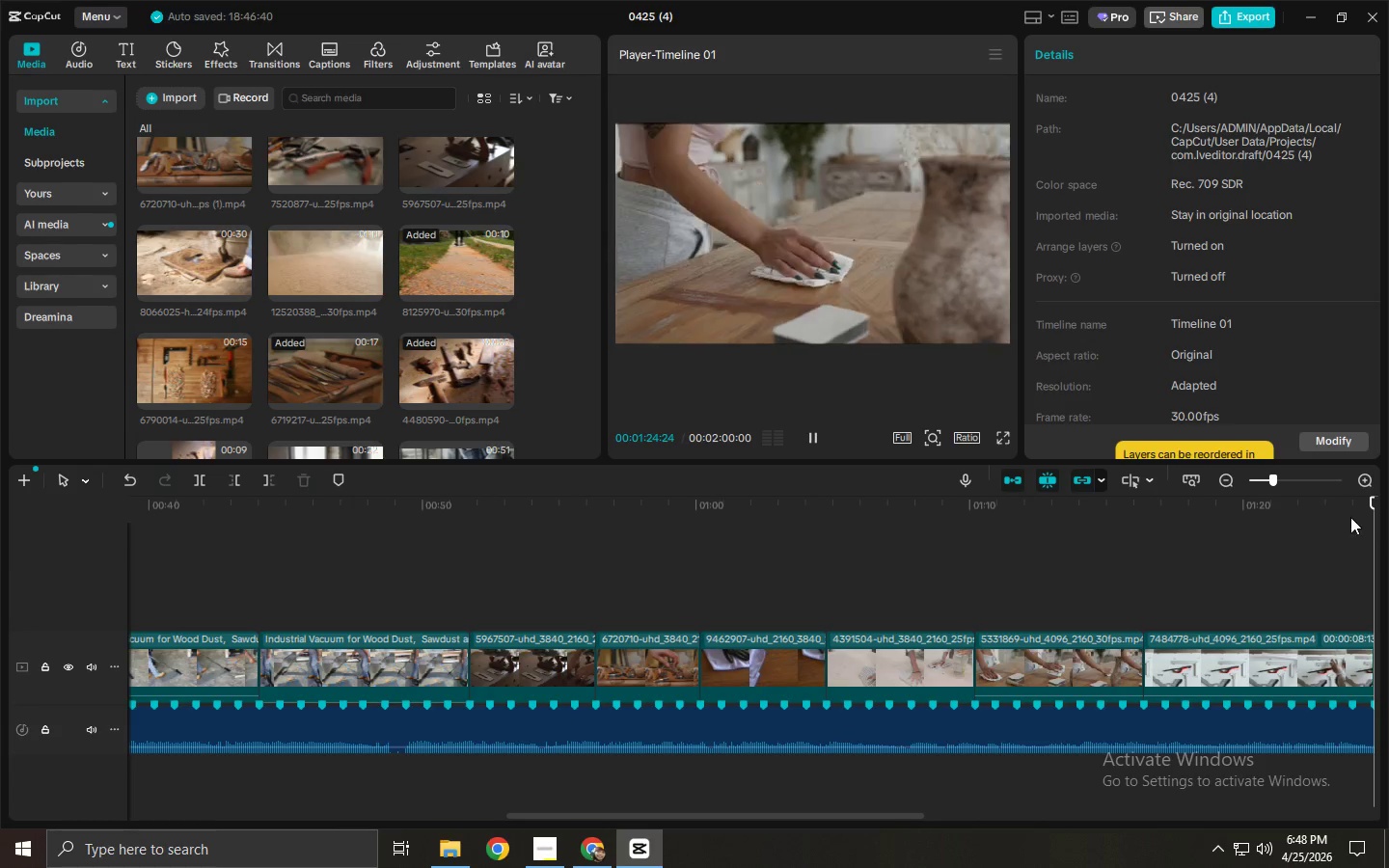 
left_click_drag(start_coordinate=[1337, 519], to_coordinate=[1282, 515])
 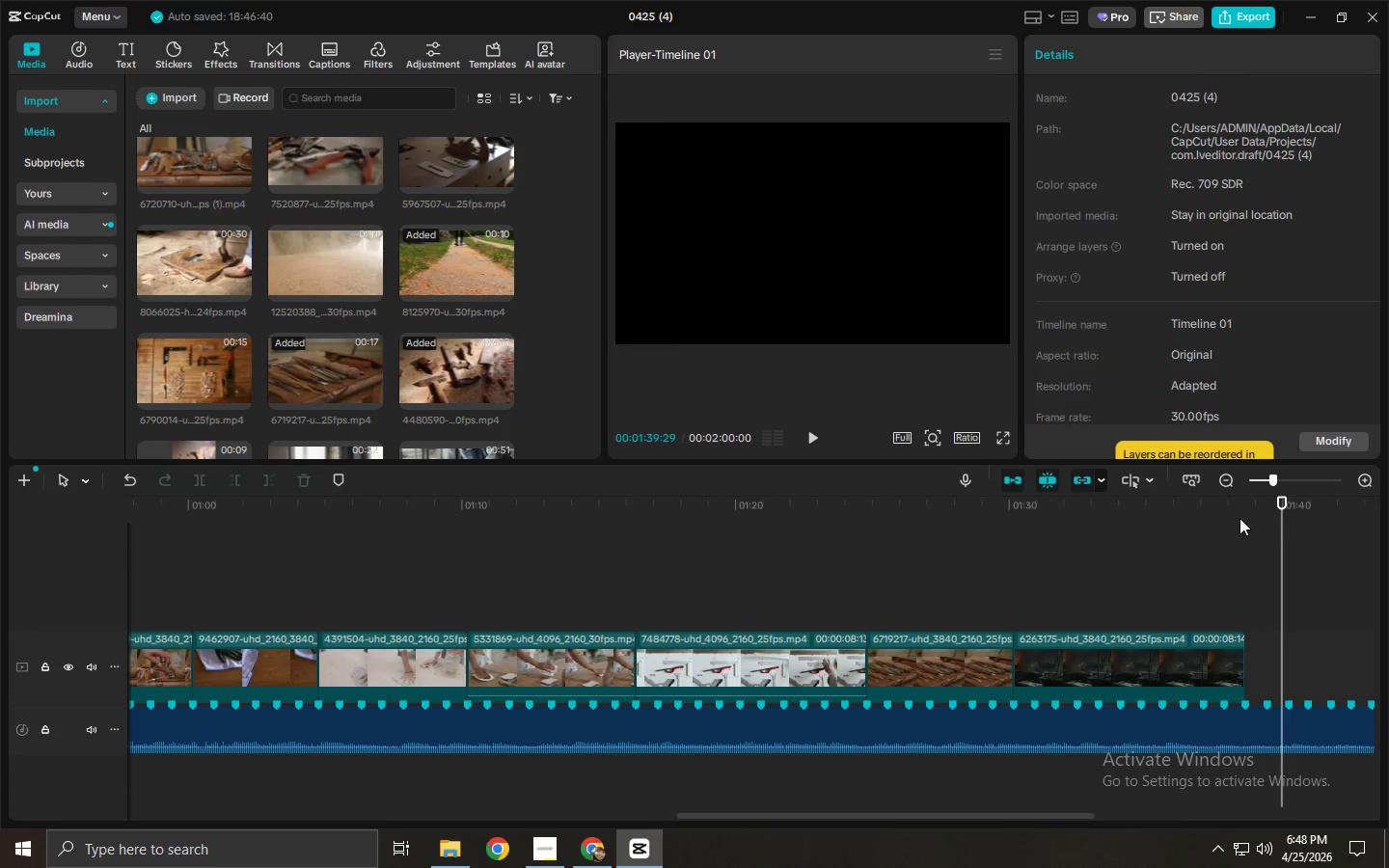 
key(Space)
 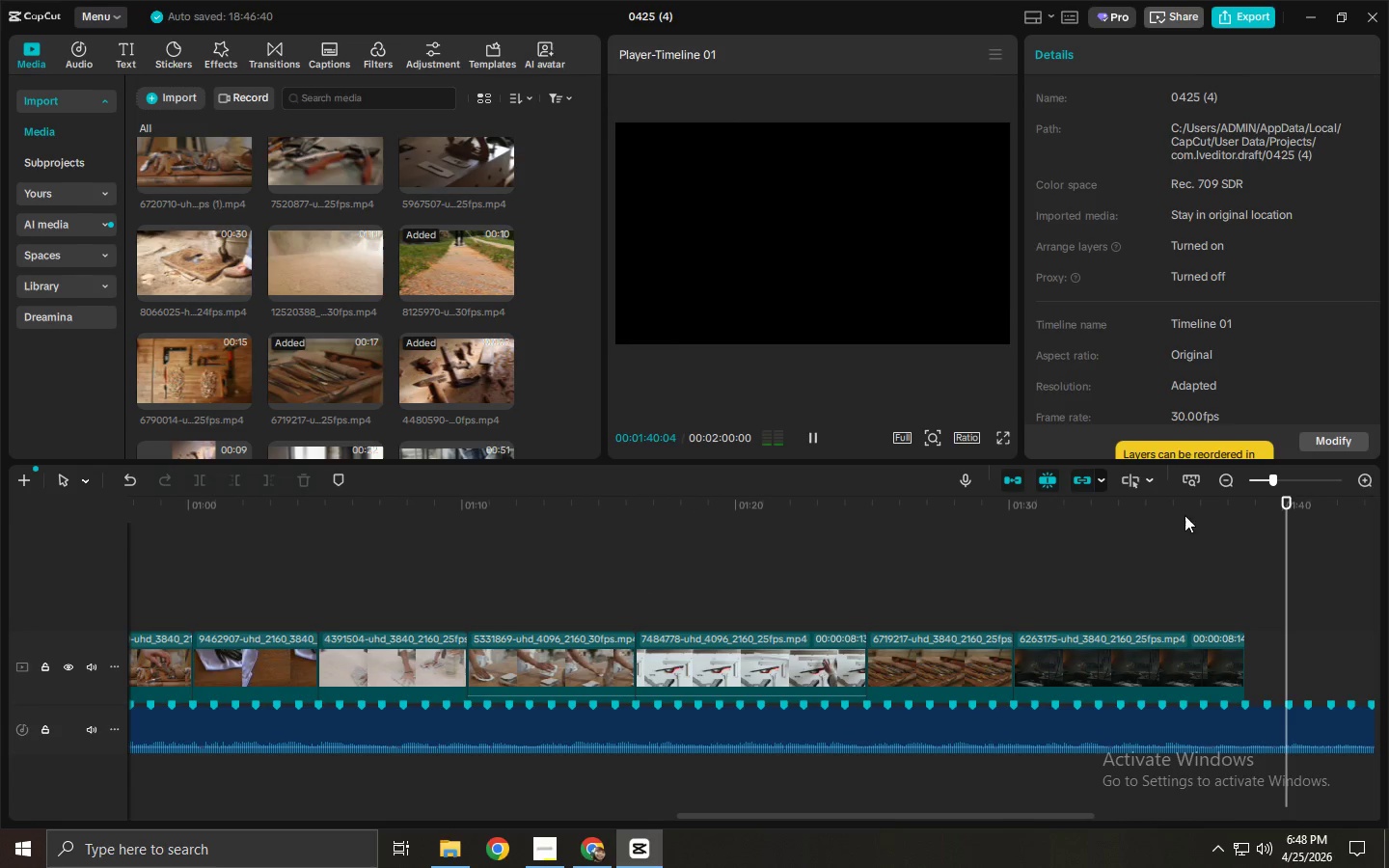 
left_click_drag(start_coordinate=[1184, 515], to_coordinate=[1113, 515])
 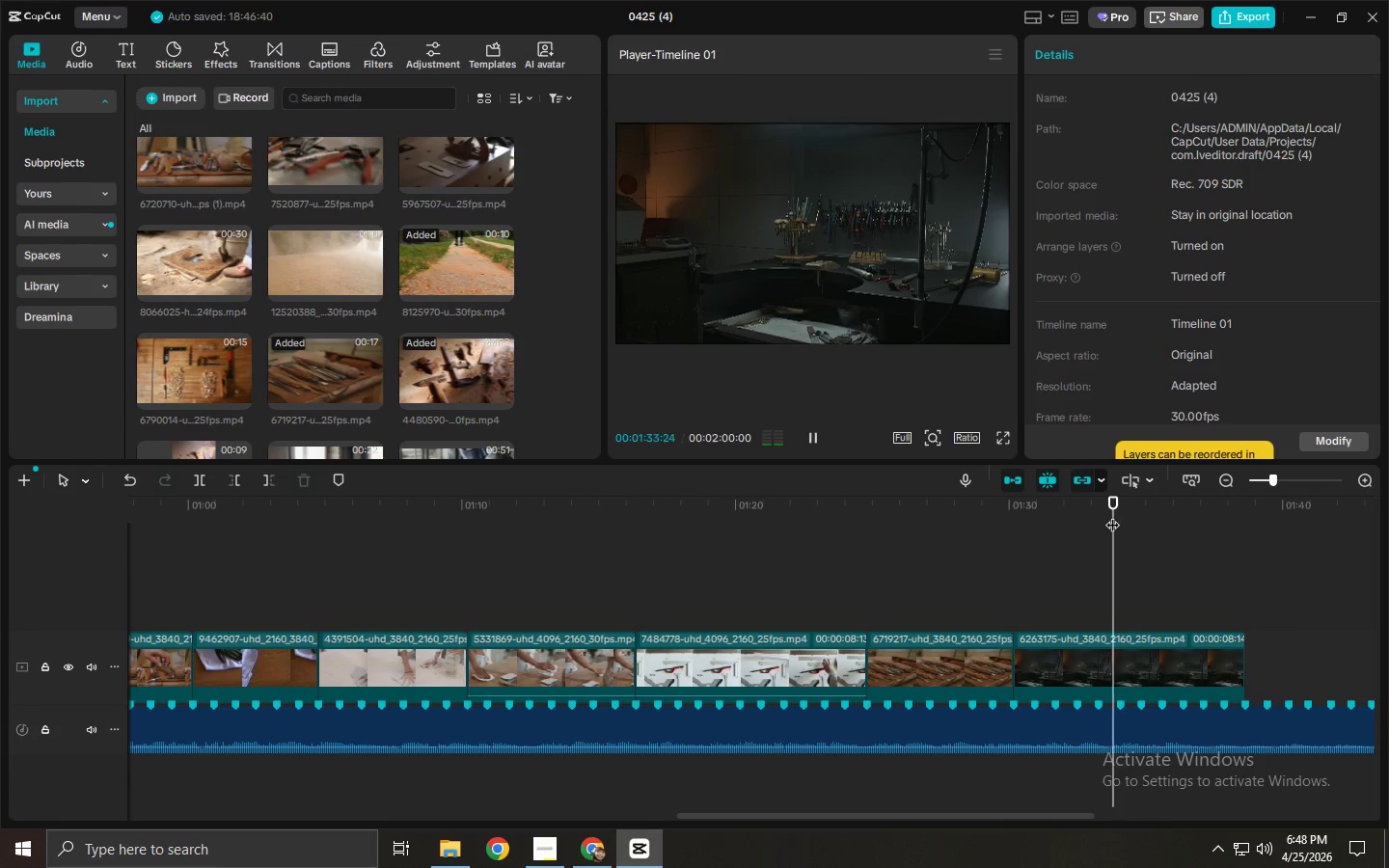 
key(Space)
 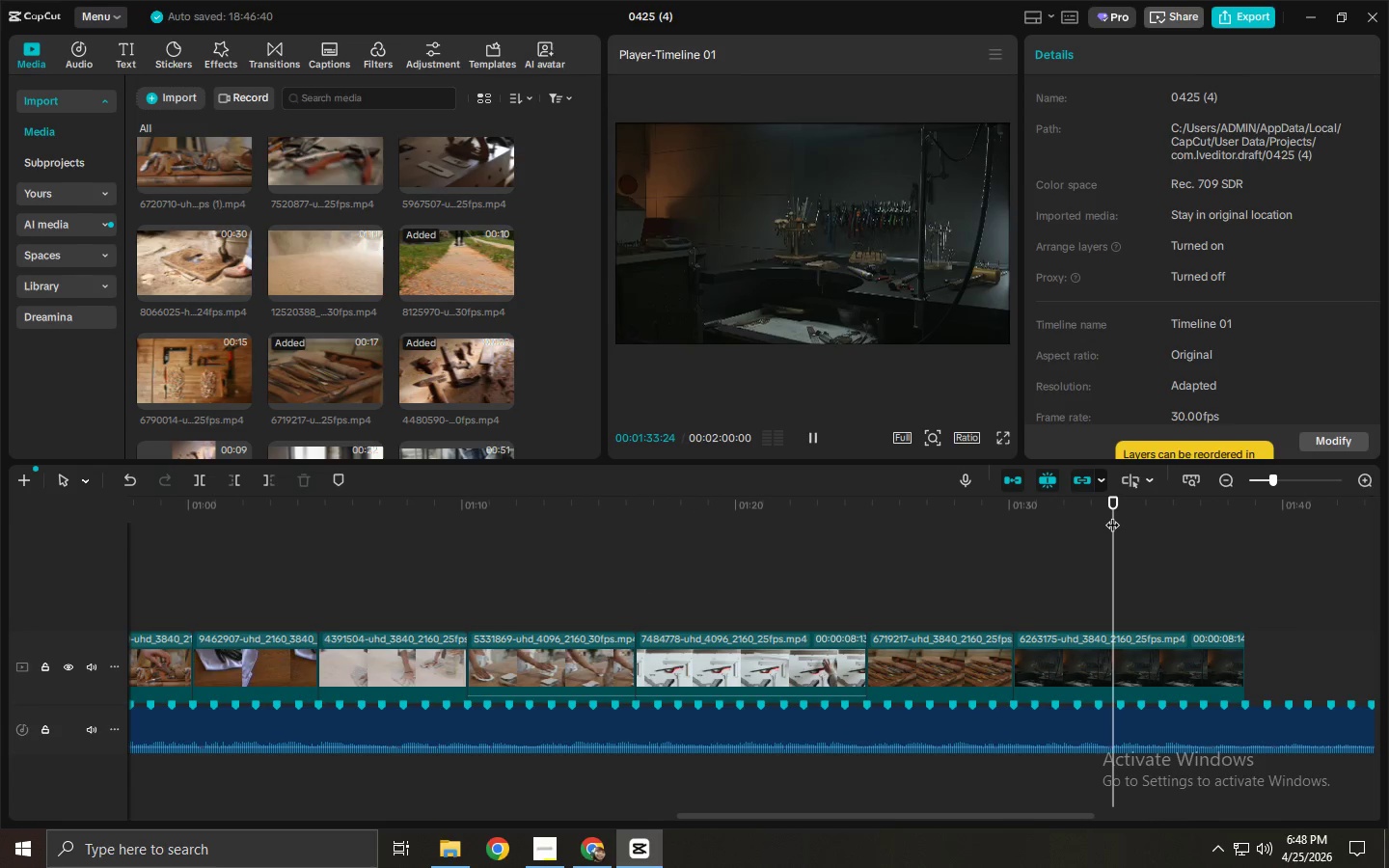 
key(Space)
 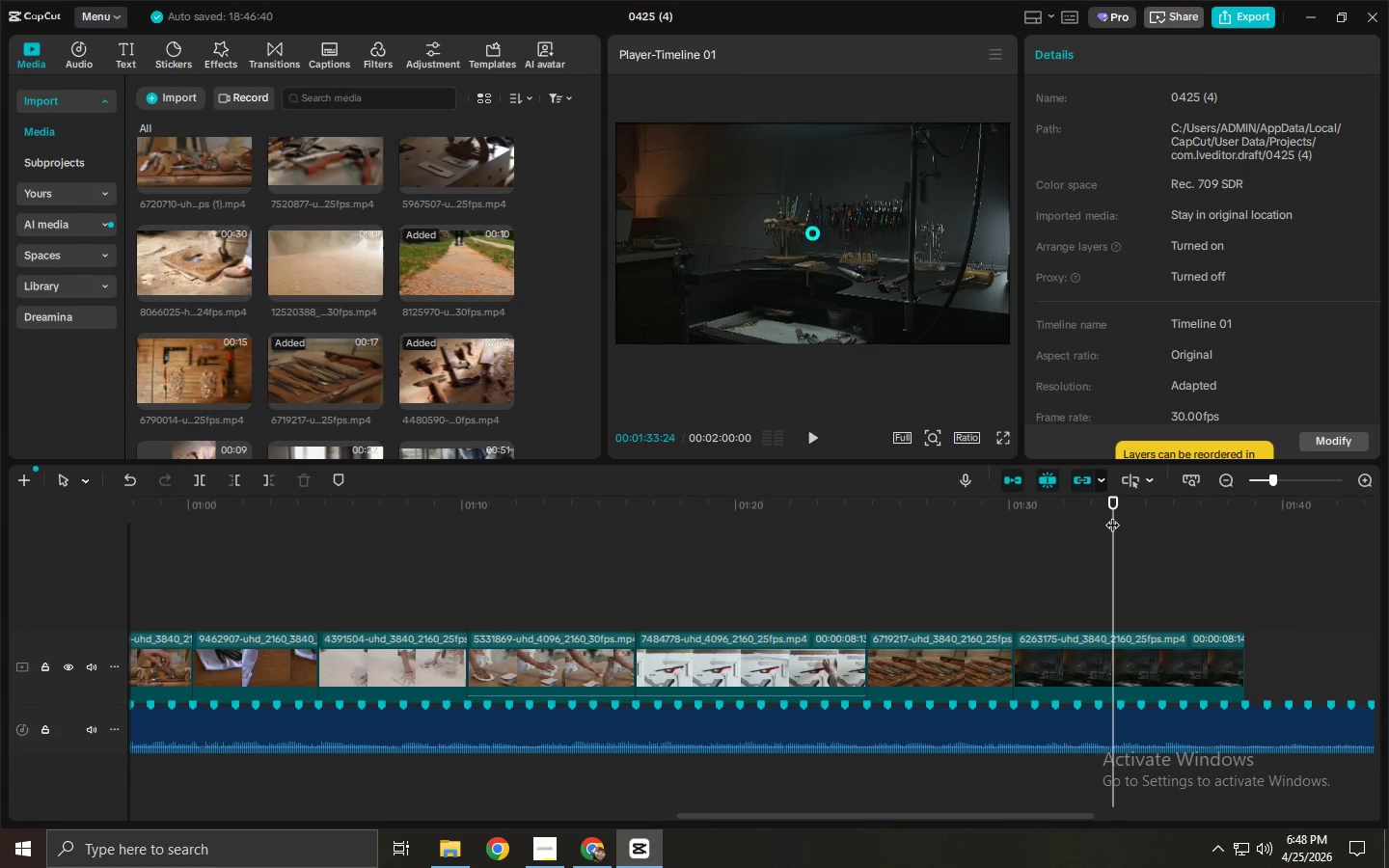 
key(Space)
 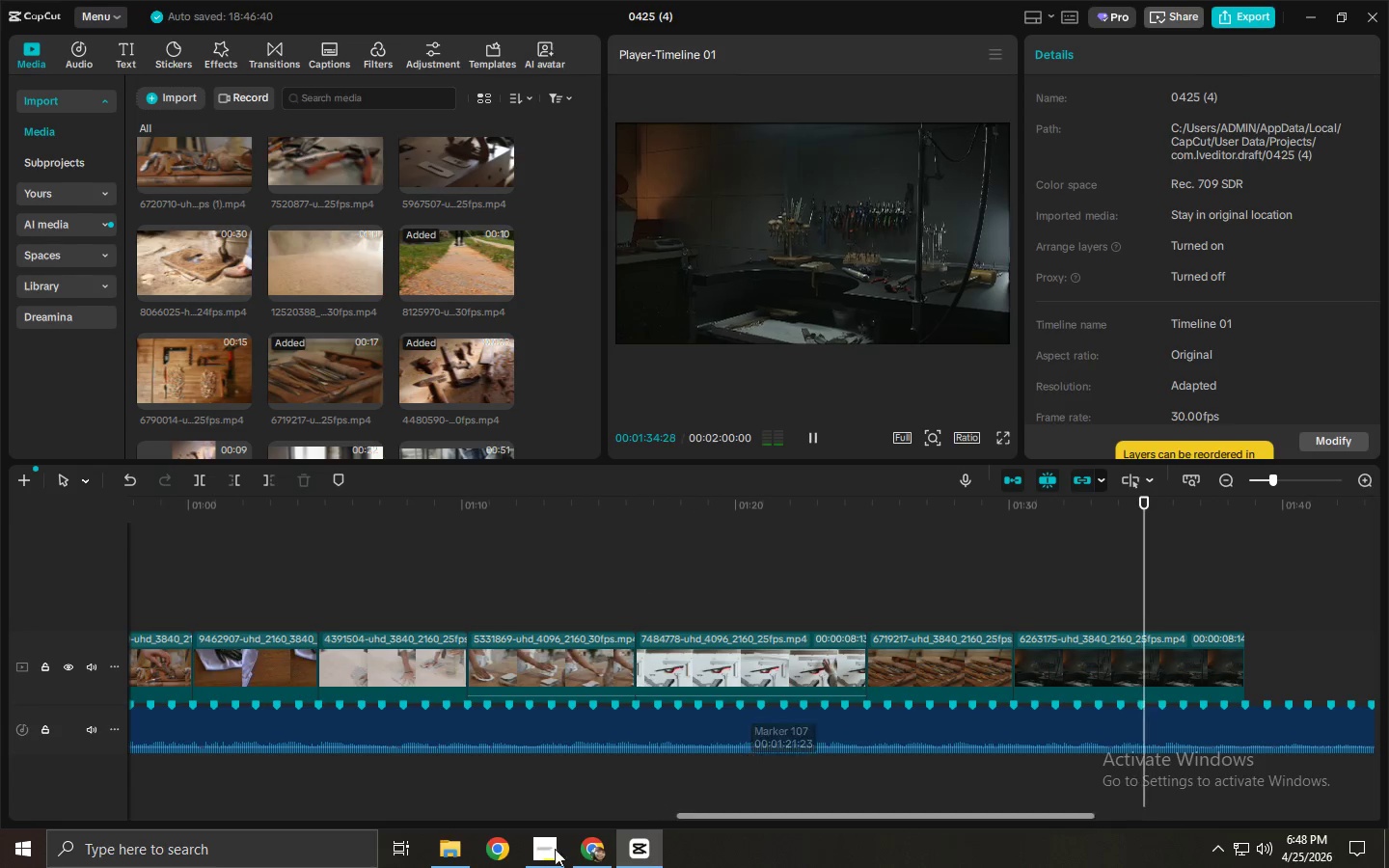 
left_click([551, 851])